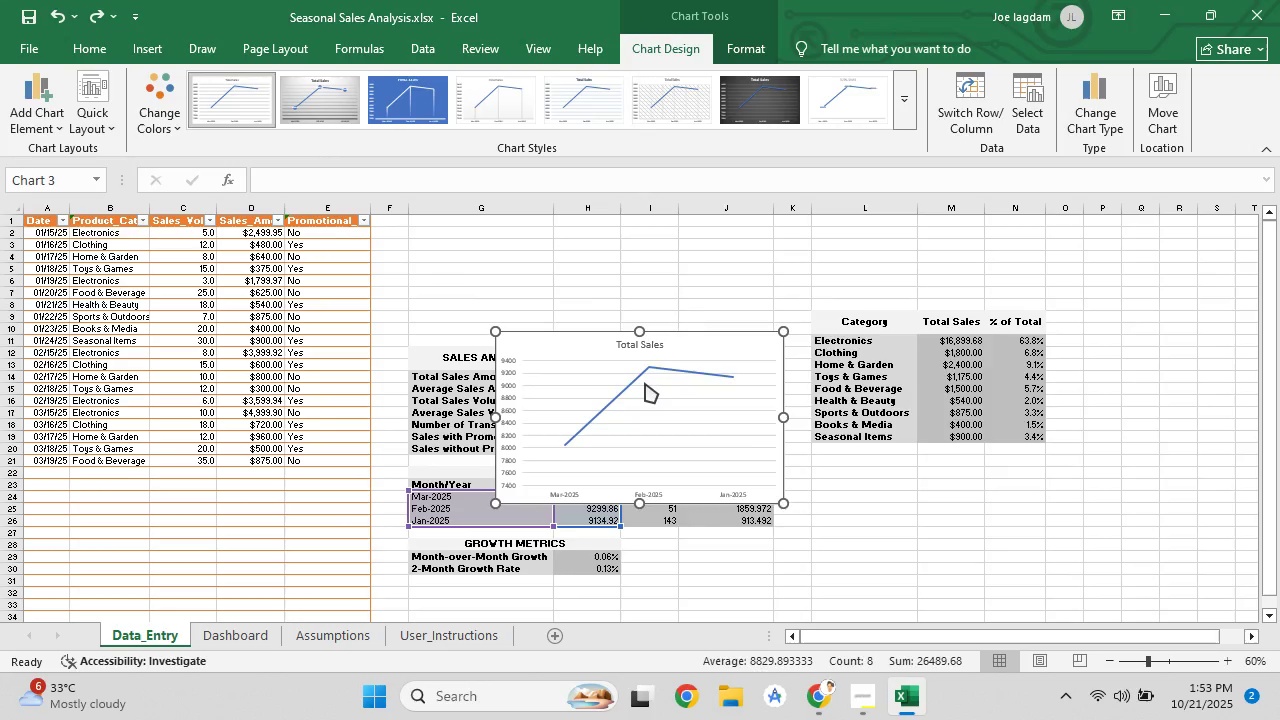 
right_click([645, 383])
 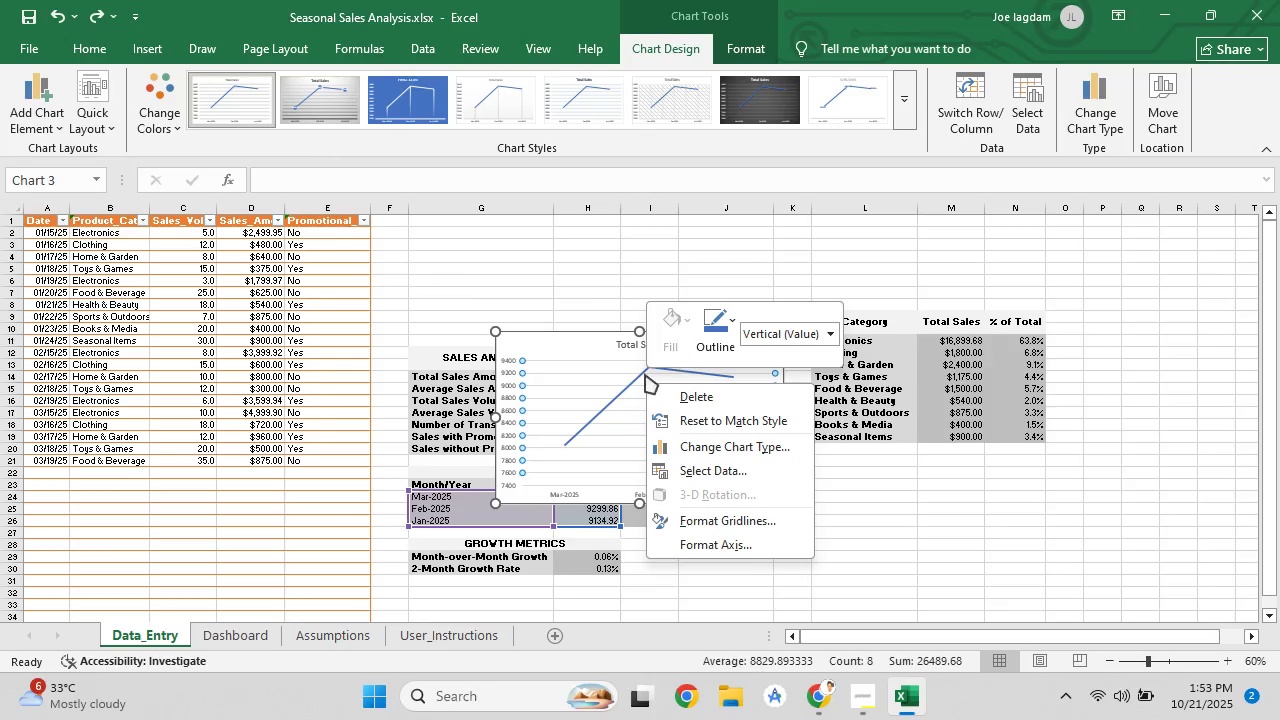 
left_click([542, 412])
 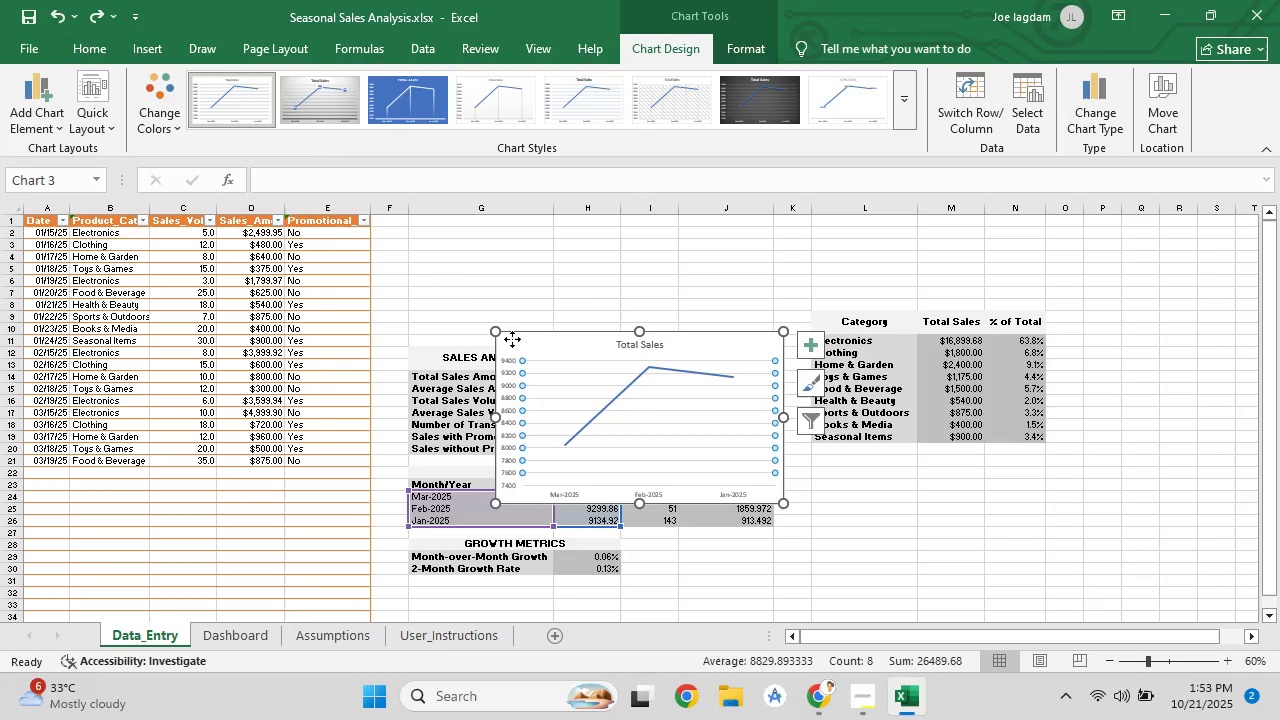 
left_click([512, 339])
 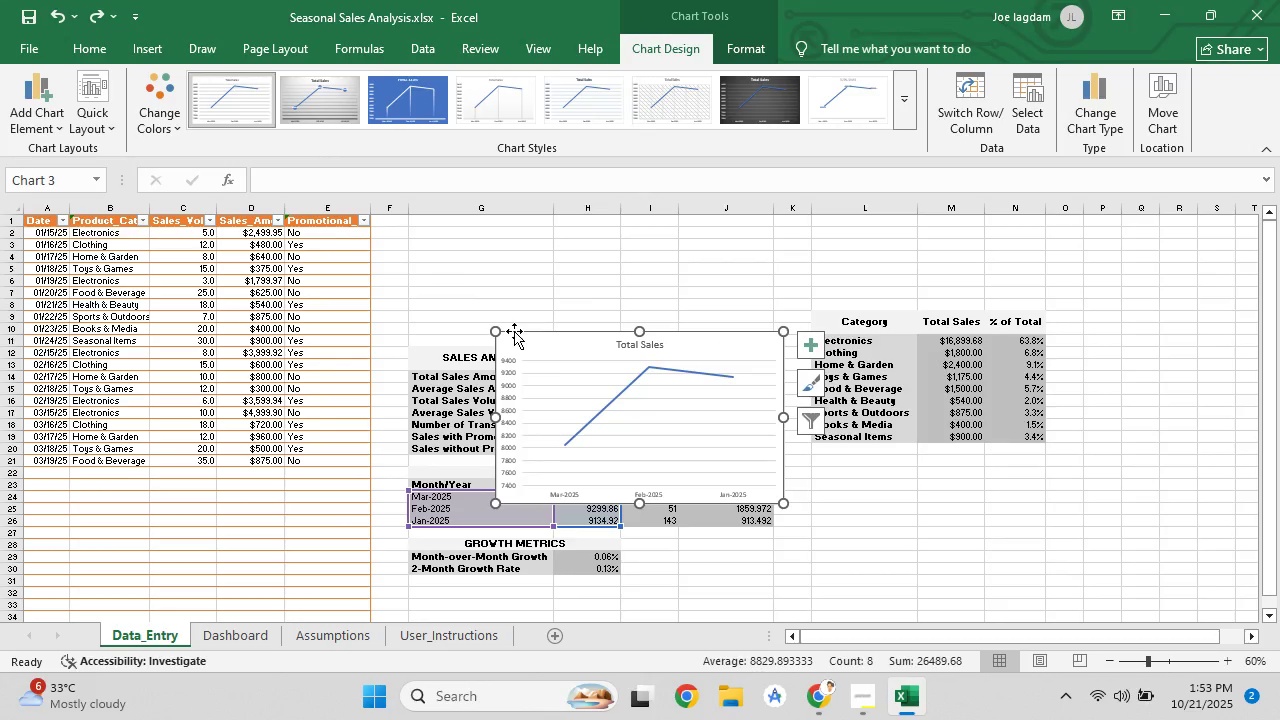 
right_click([514, 331])
 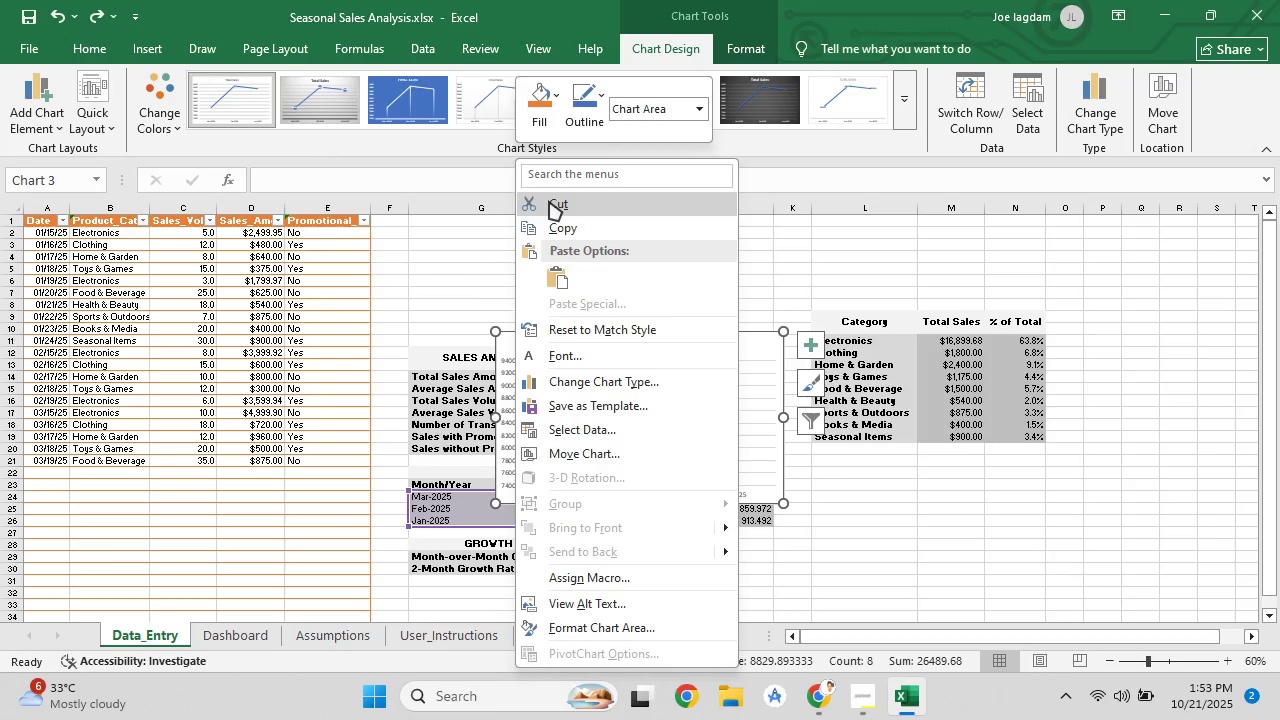 
left_click([549, 201])
 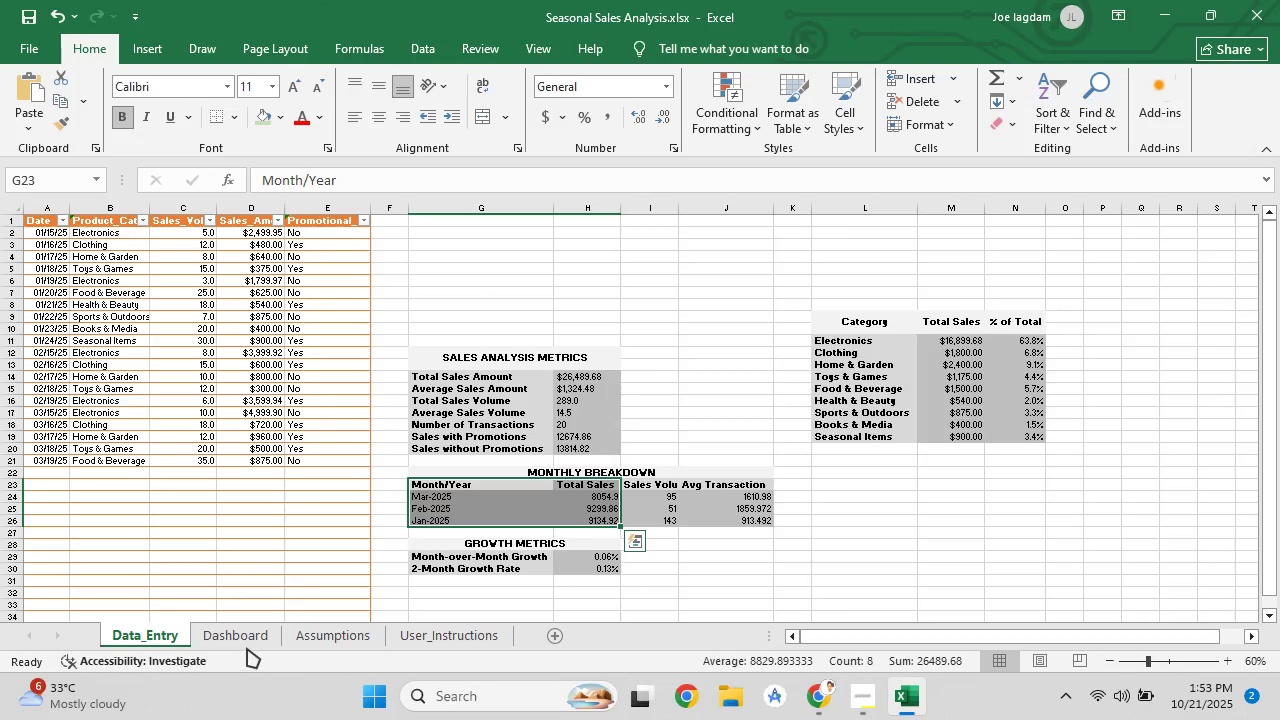 
left_click([246, 640])
 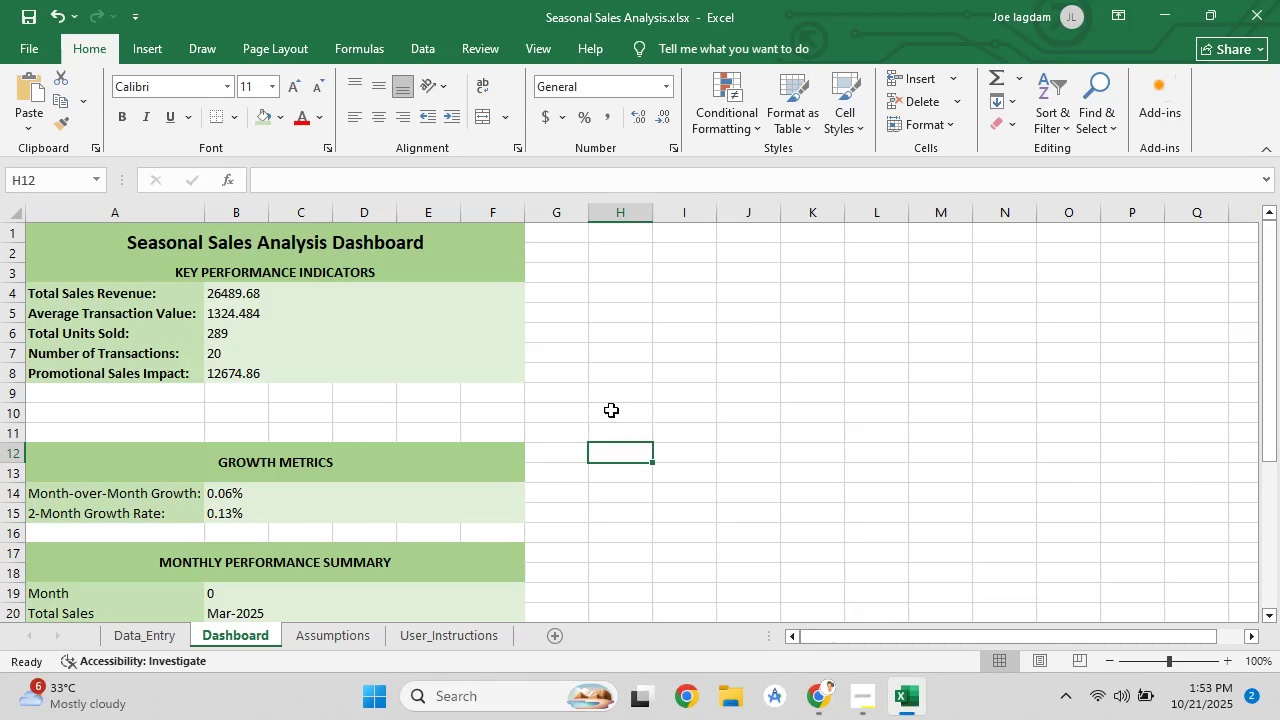 
right_click([639, 399])
 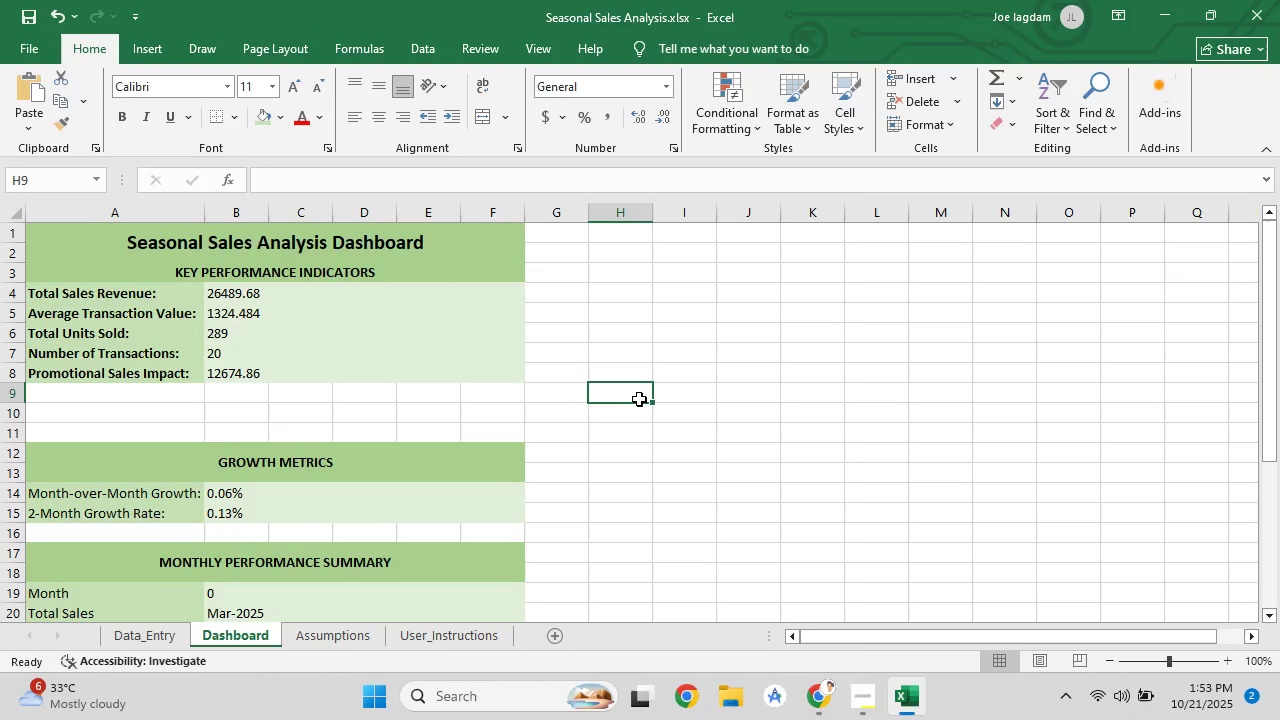 
key(Control+V)
 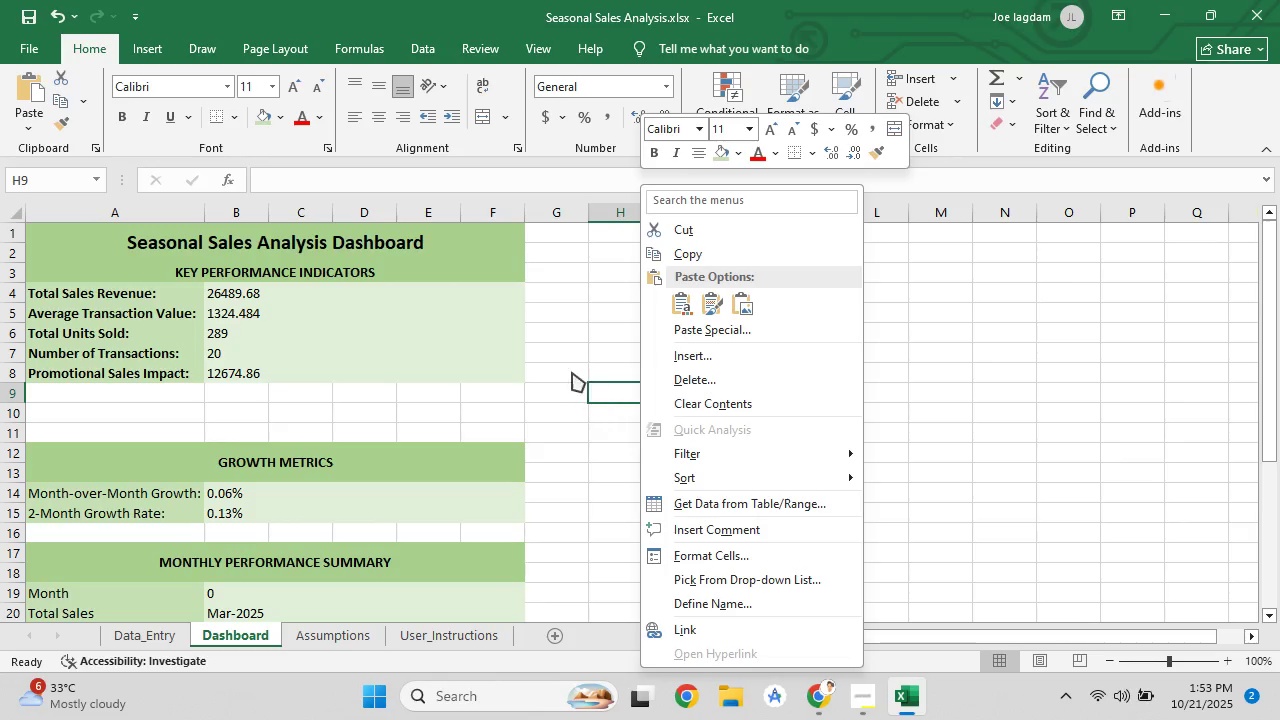 
left_click([572, 371])
 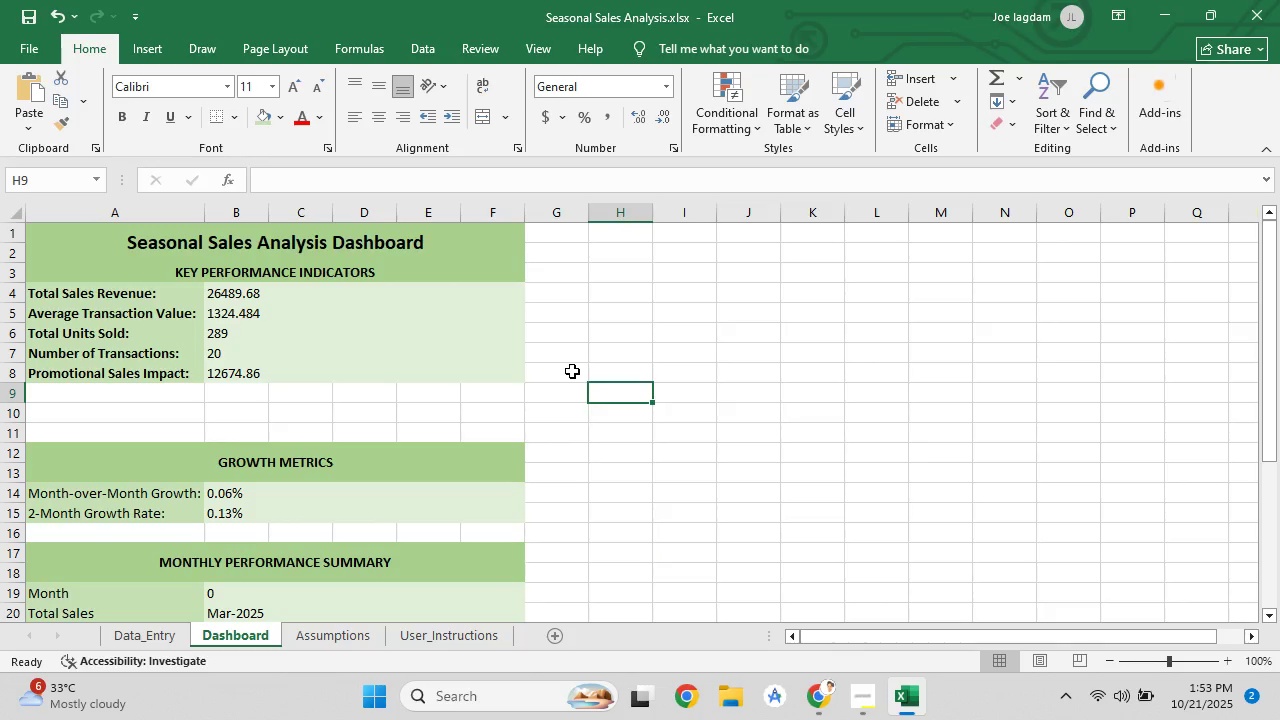 
key(Control+V)
 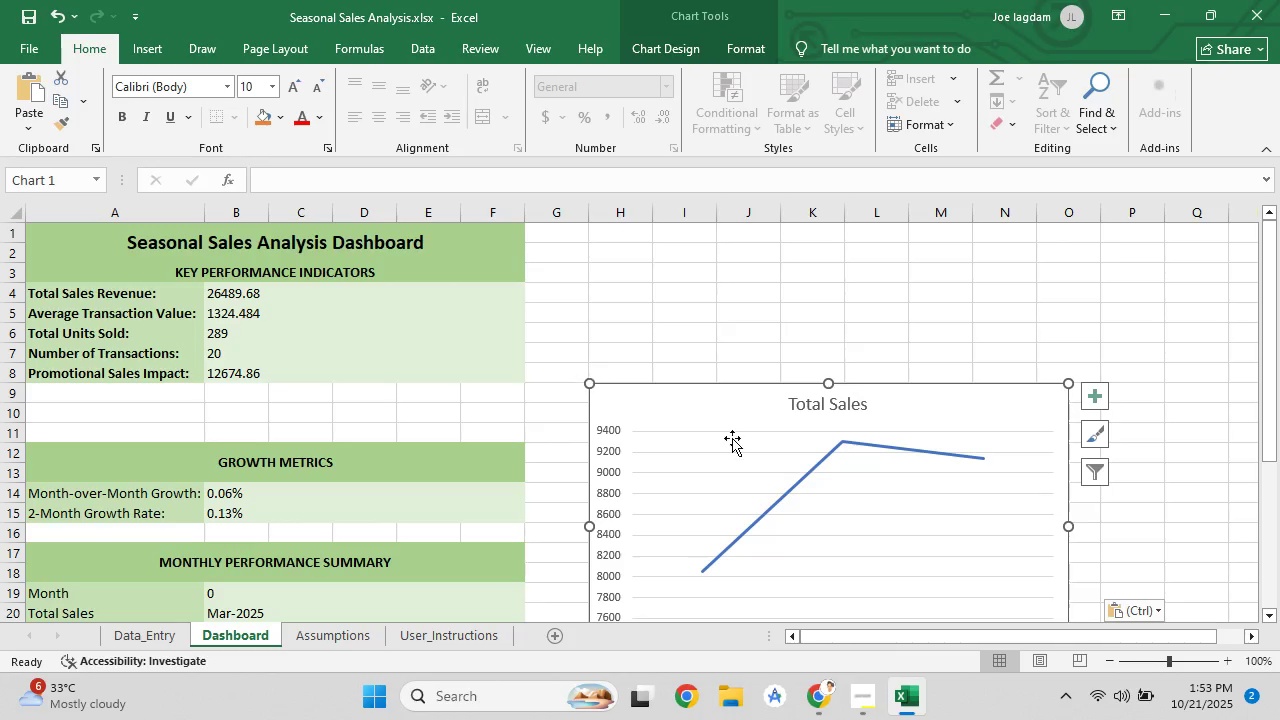 
left_click_drag(start_coordinate=[737, 438], to_coordinate=[684, 340])
 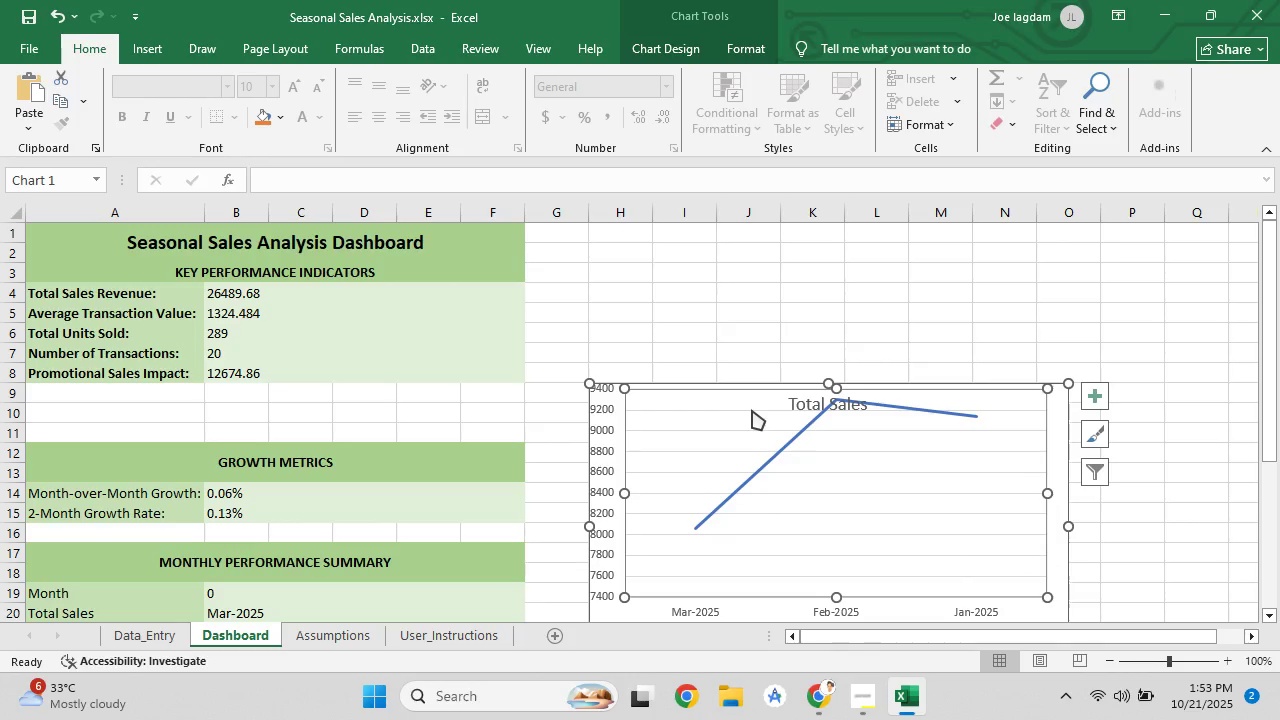 
key(Control+Z)
 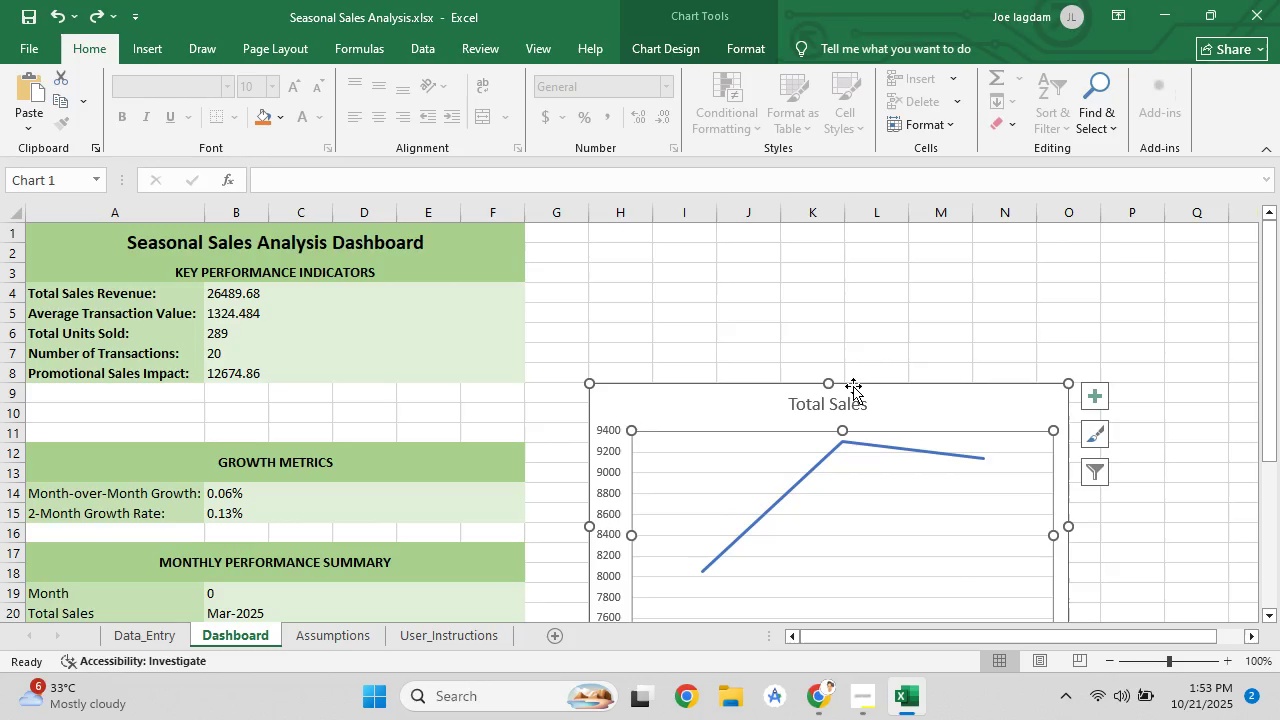 
left_click_drag(start_coordinate=[855, 384], to_coordinate=[858, 265])
 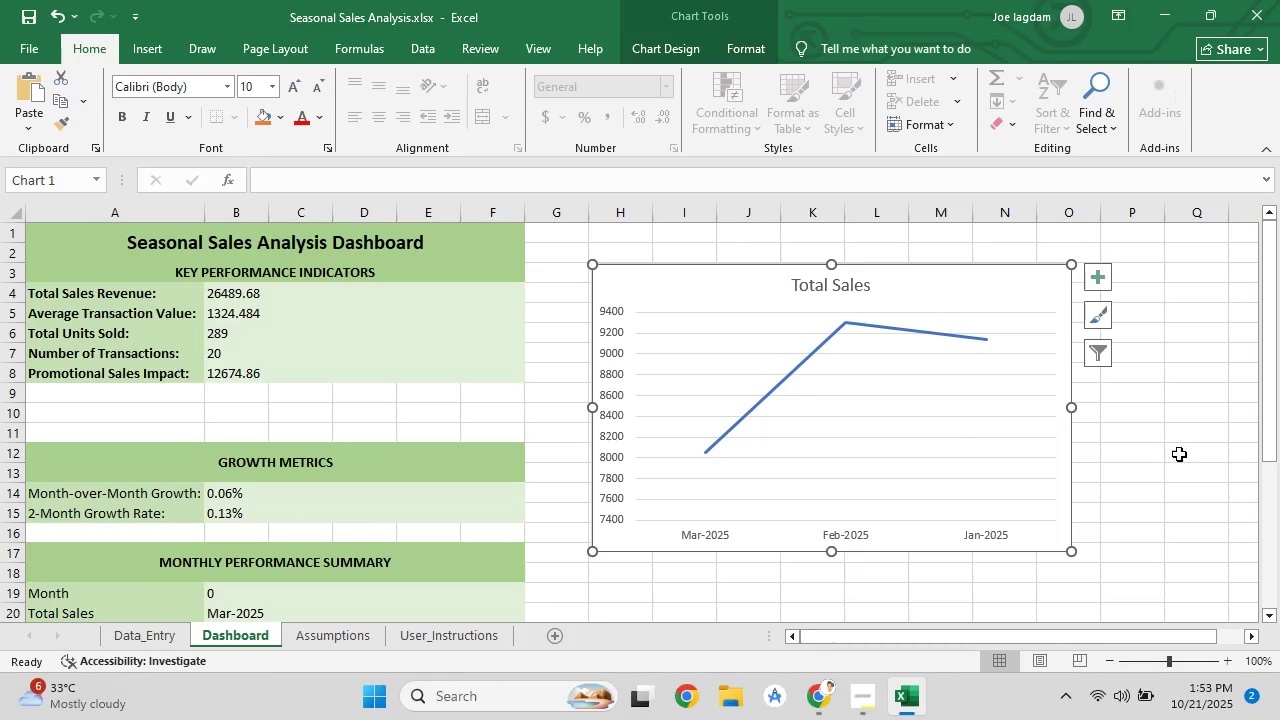 
left_click([1185, 453])
 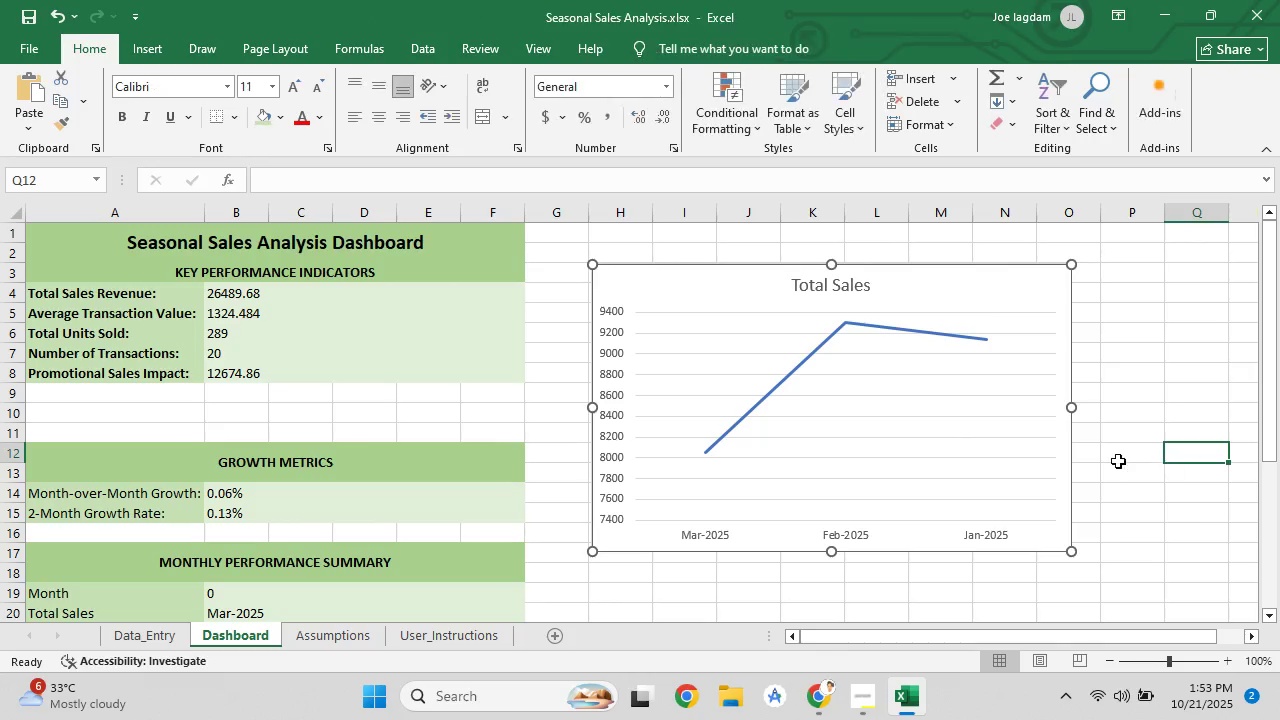 
scroll: coordinate [1098, 466], scroll_direction: down, amount: 3.0
 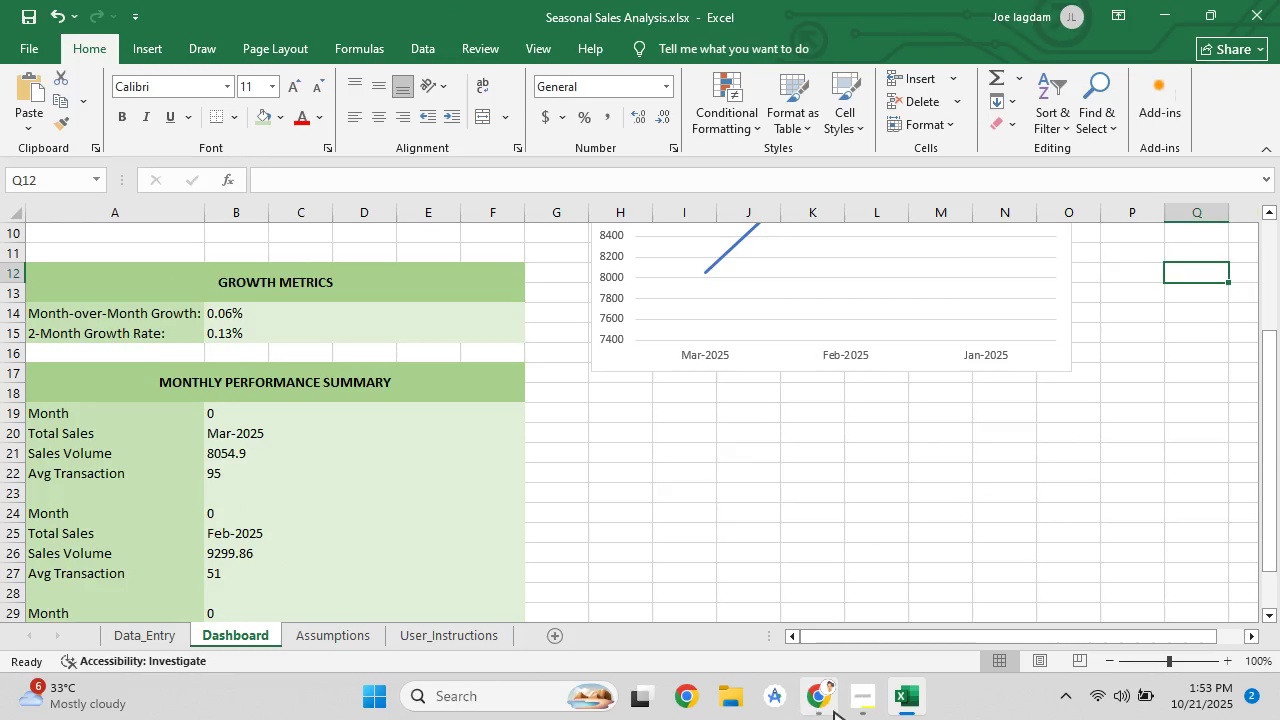 
left_click([834, 711])
 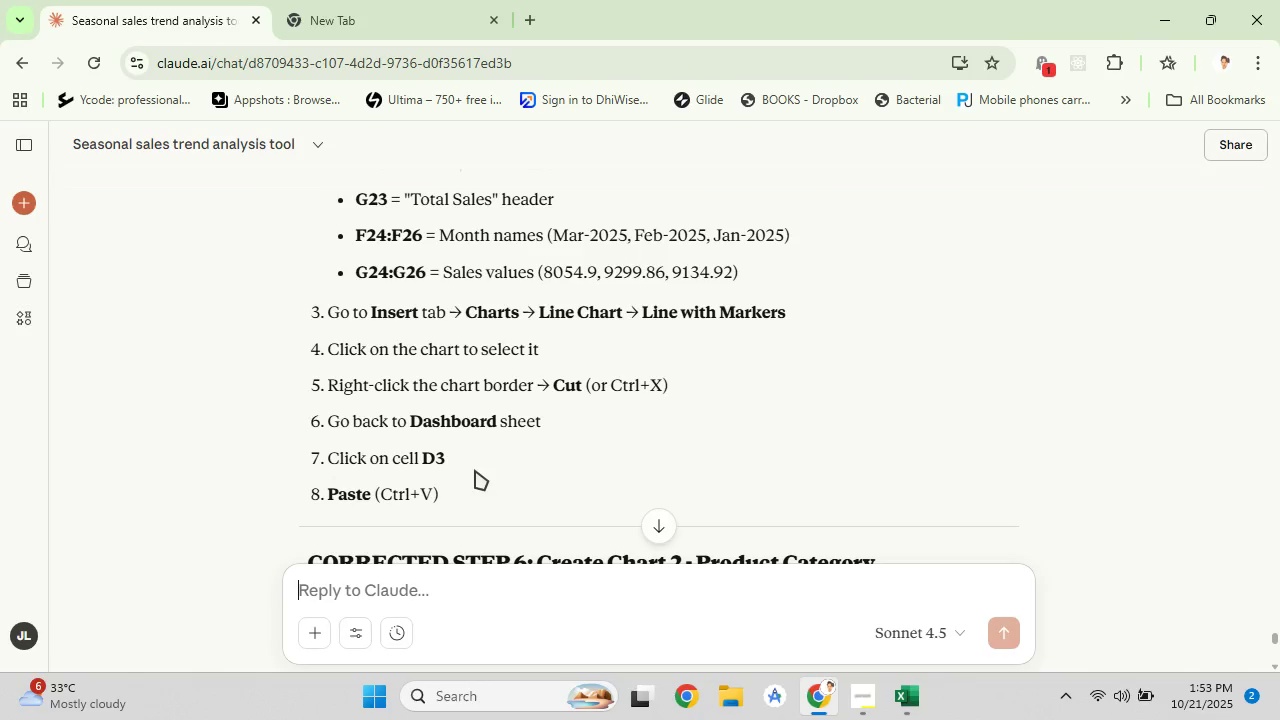 
scroll: coordinate [494, 432], scroll_direction: down, amount: 4.0
 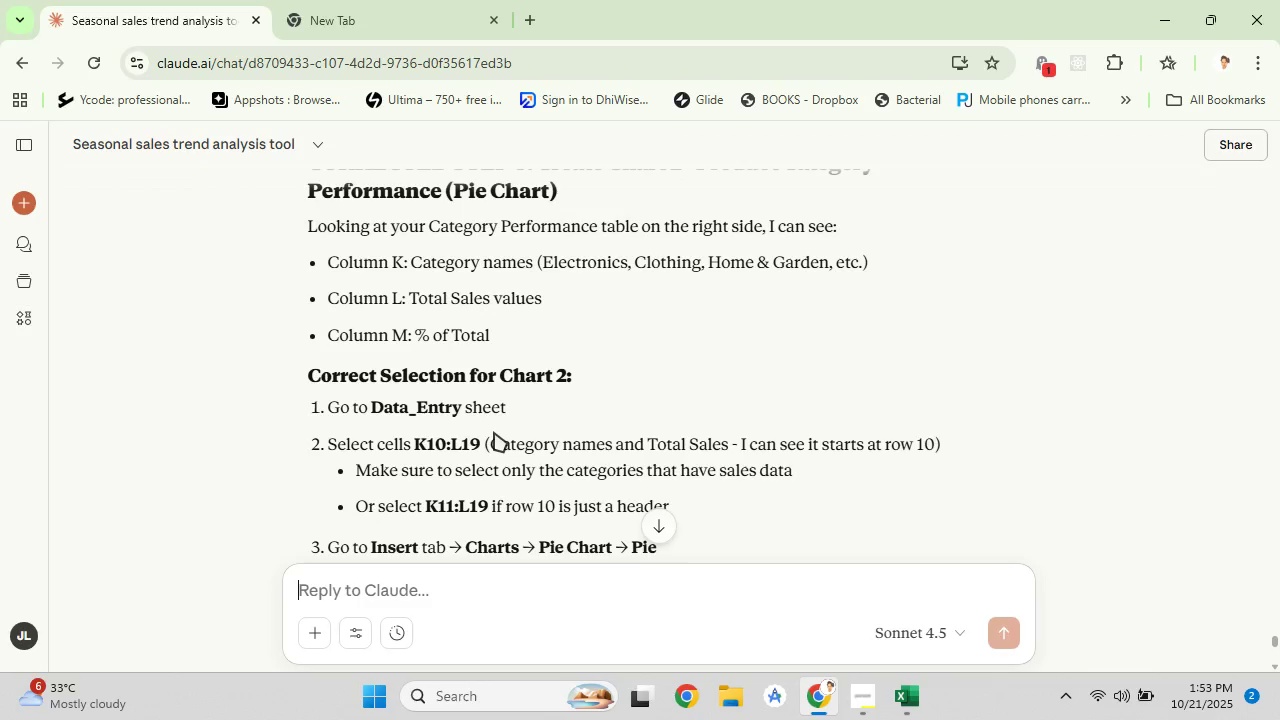 
wait(6.9)
 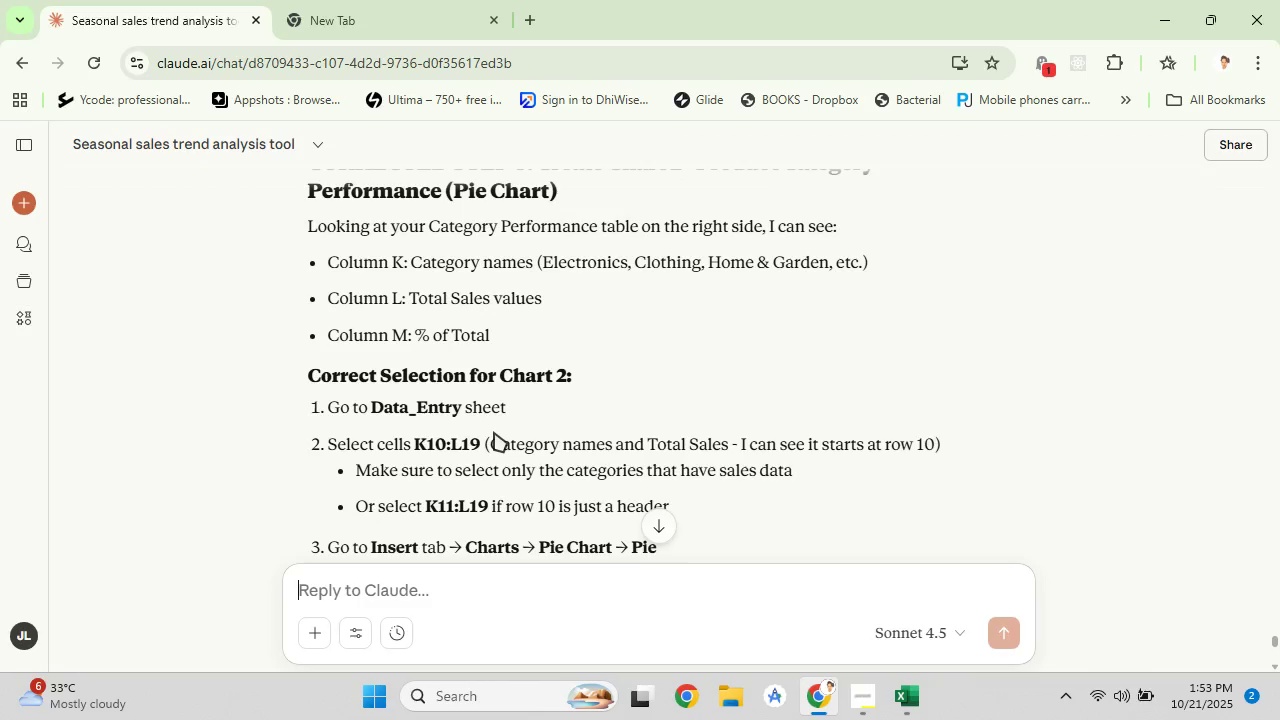 
left_click([900, 703])
 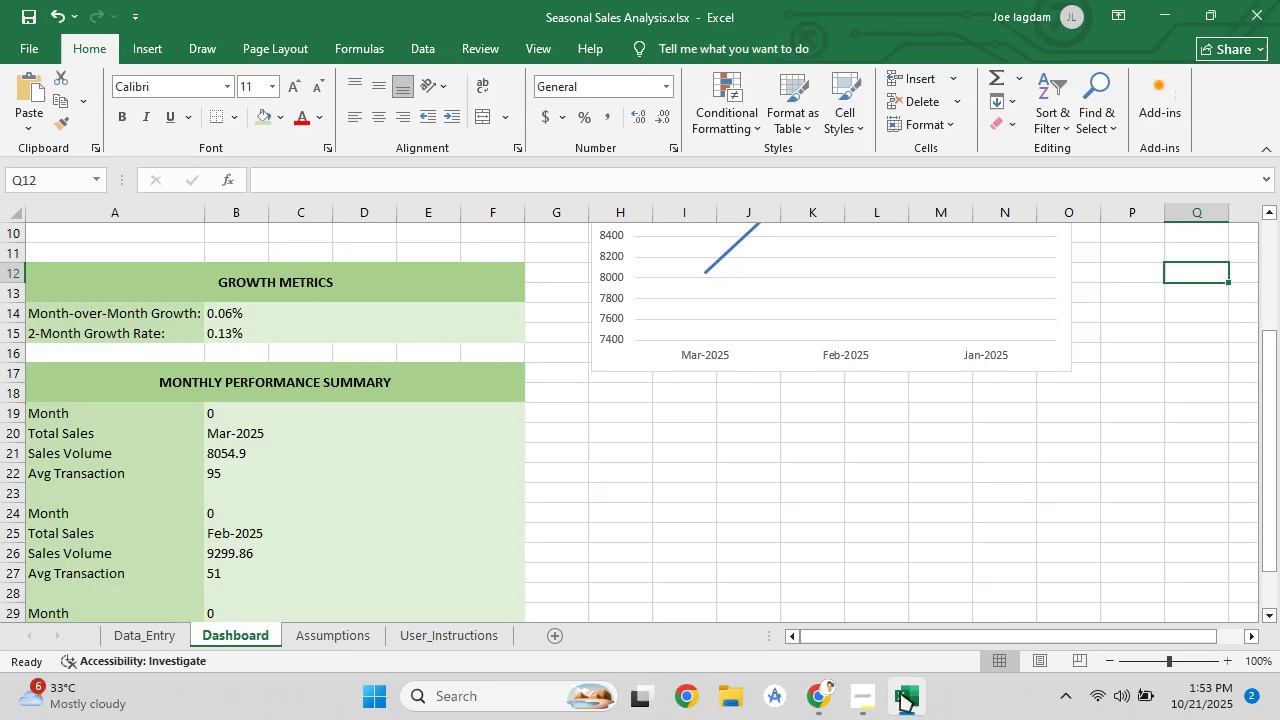 
scroll: coordinate [818, 513], scroll_direction: up, amount: 3.0
 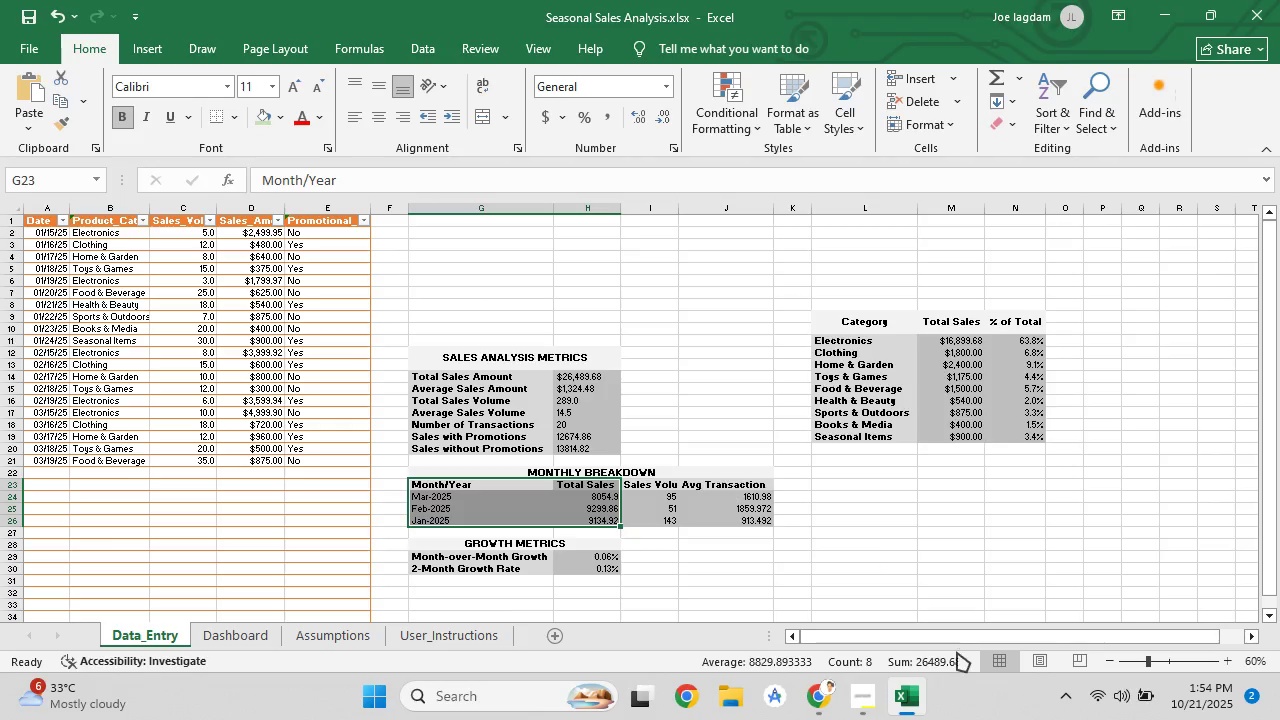 
left_click([836, 708])
 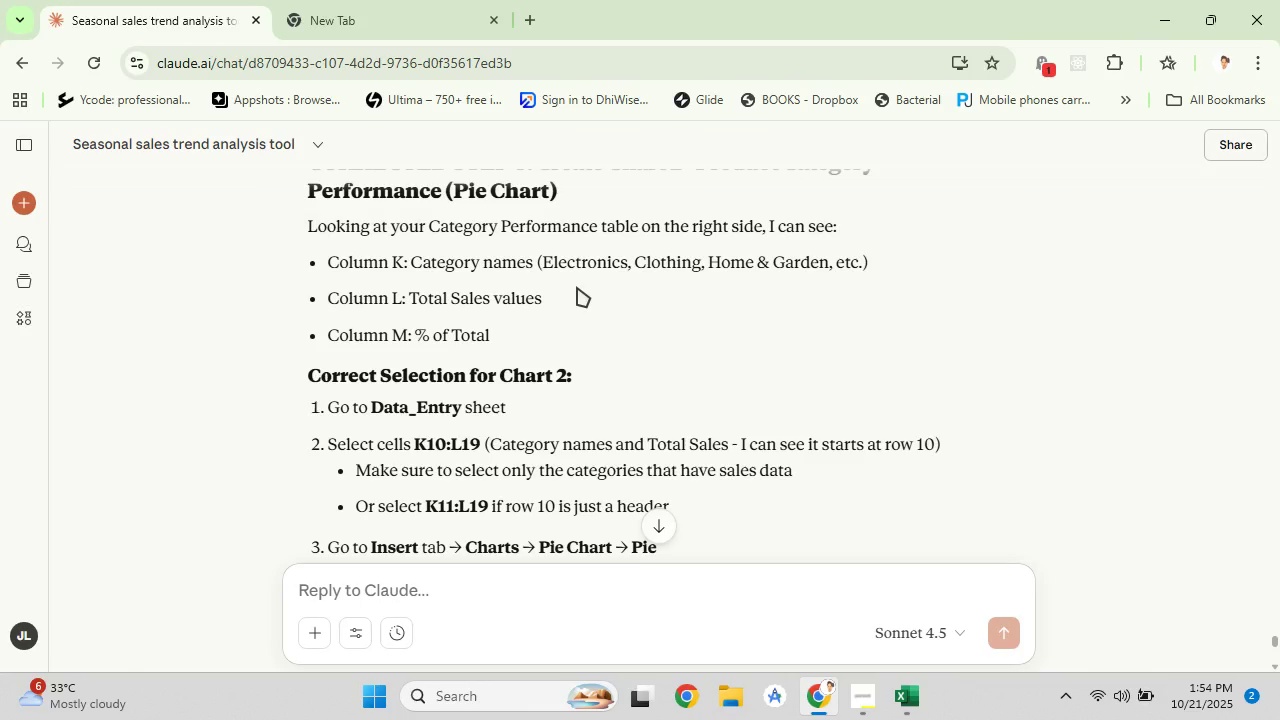 
scroll: coordinate [577, 287], scroll_direction: down, amount: 1.0
 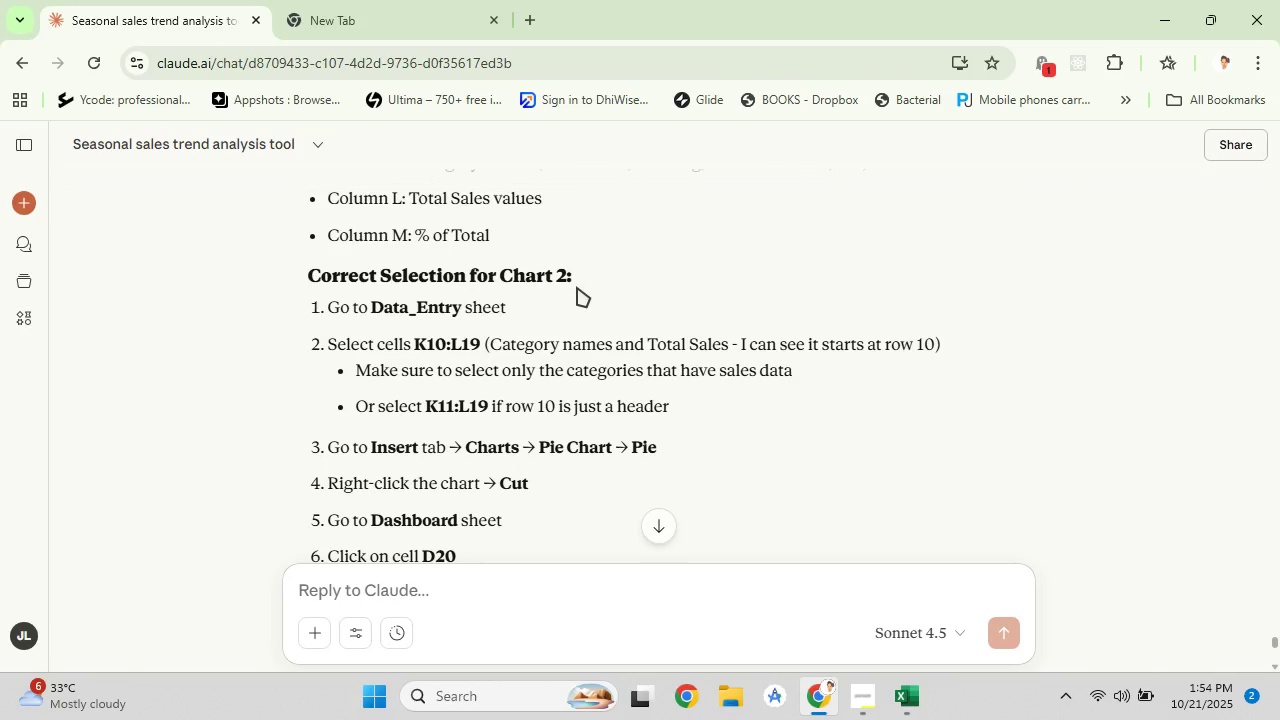 
wait(8.75)
 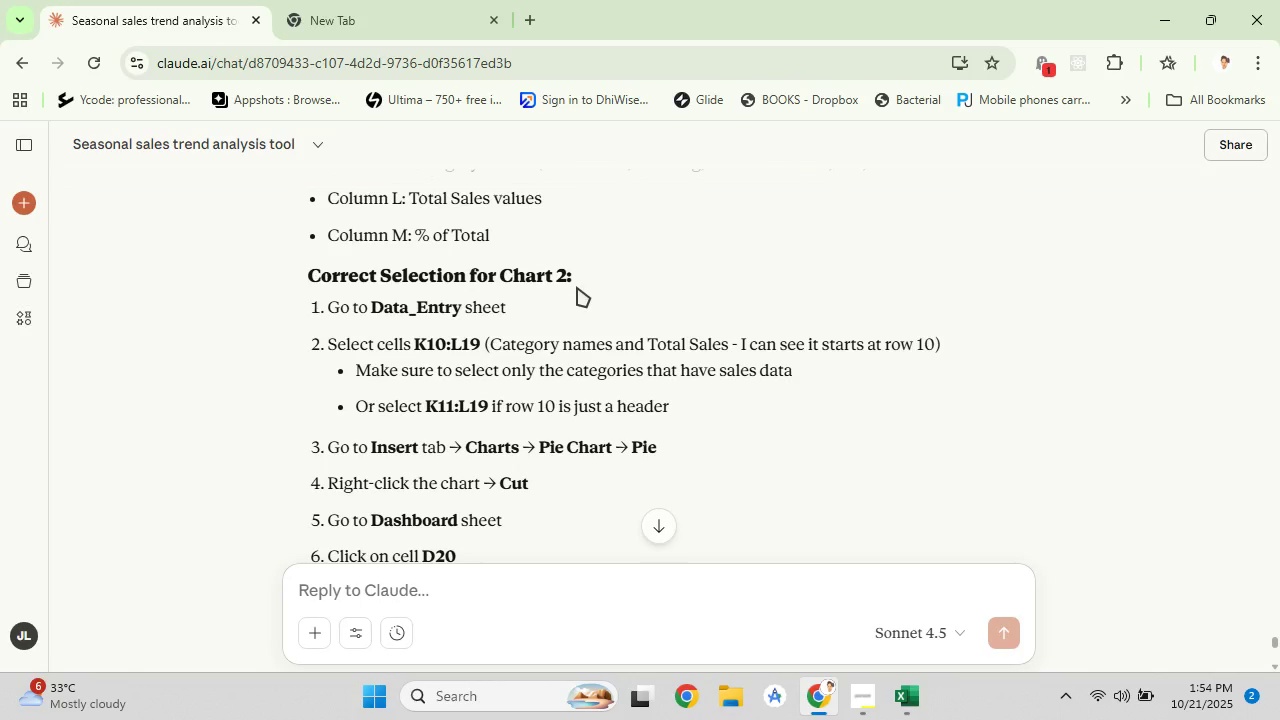 
left_click([894, 700])
 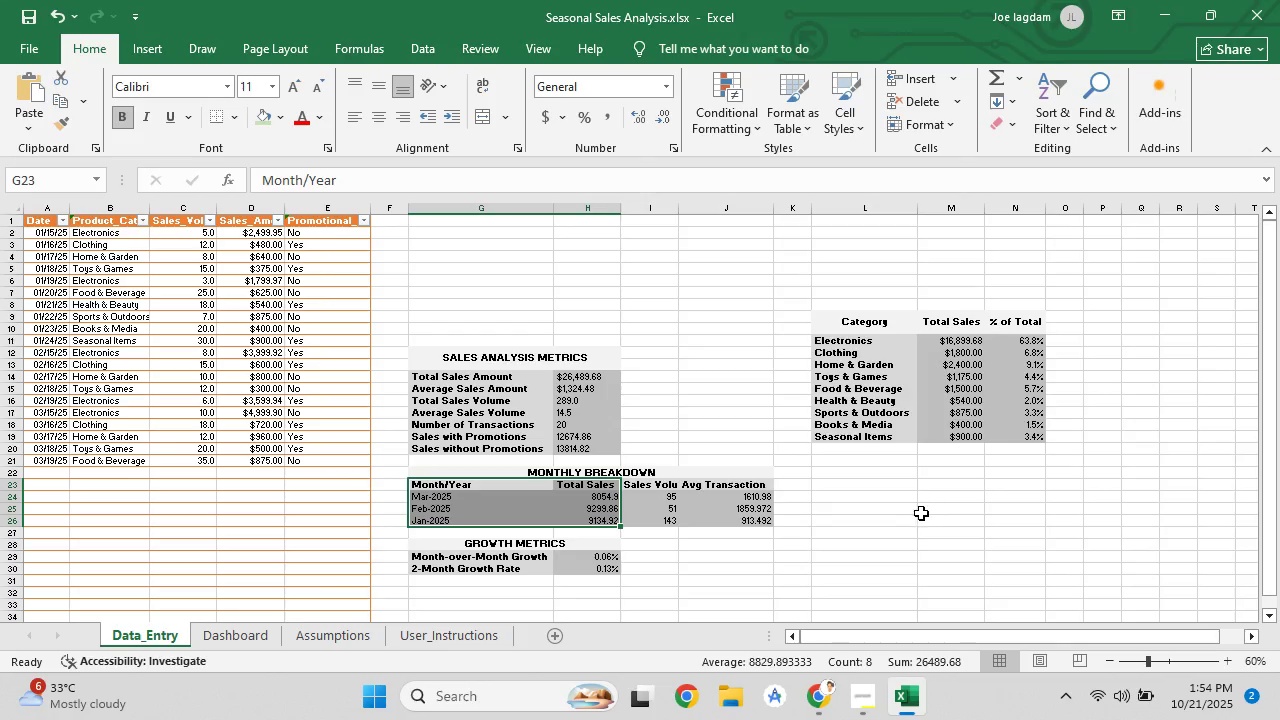 
left_click([921, 513])
 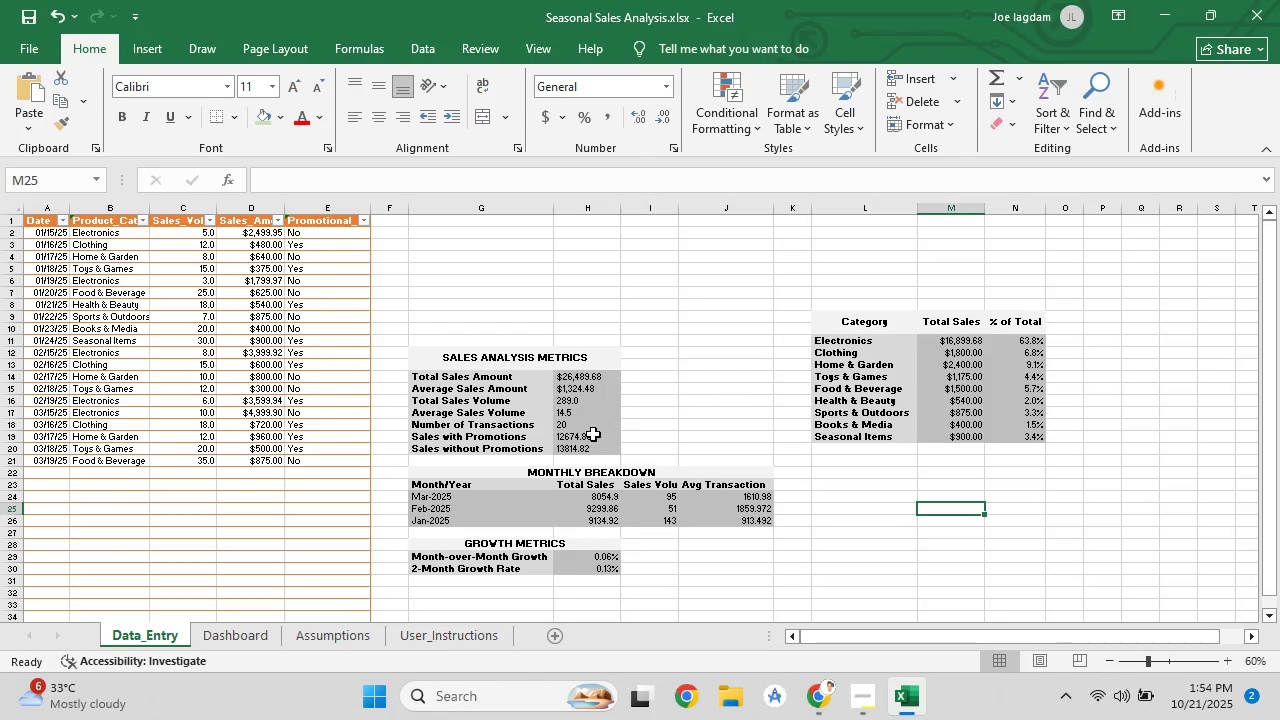 
left_click([701, 424])
 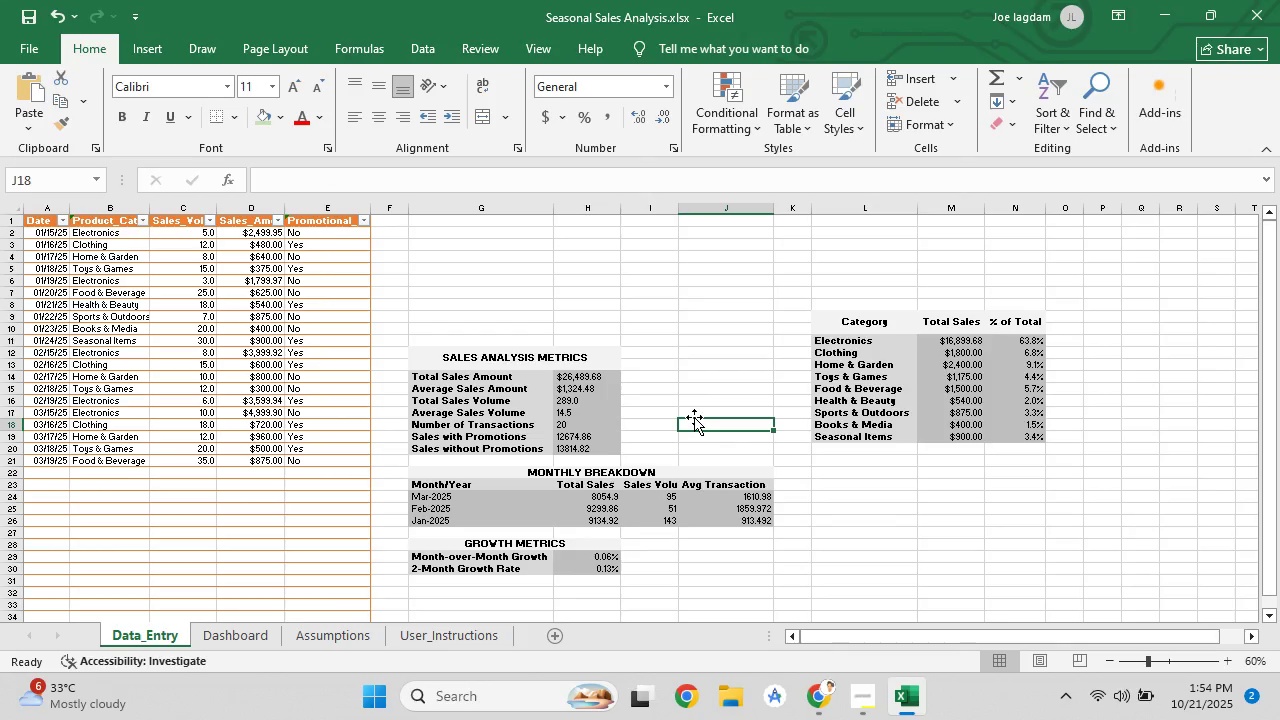 
left_click([694, 417])
 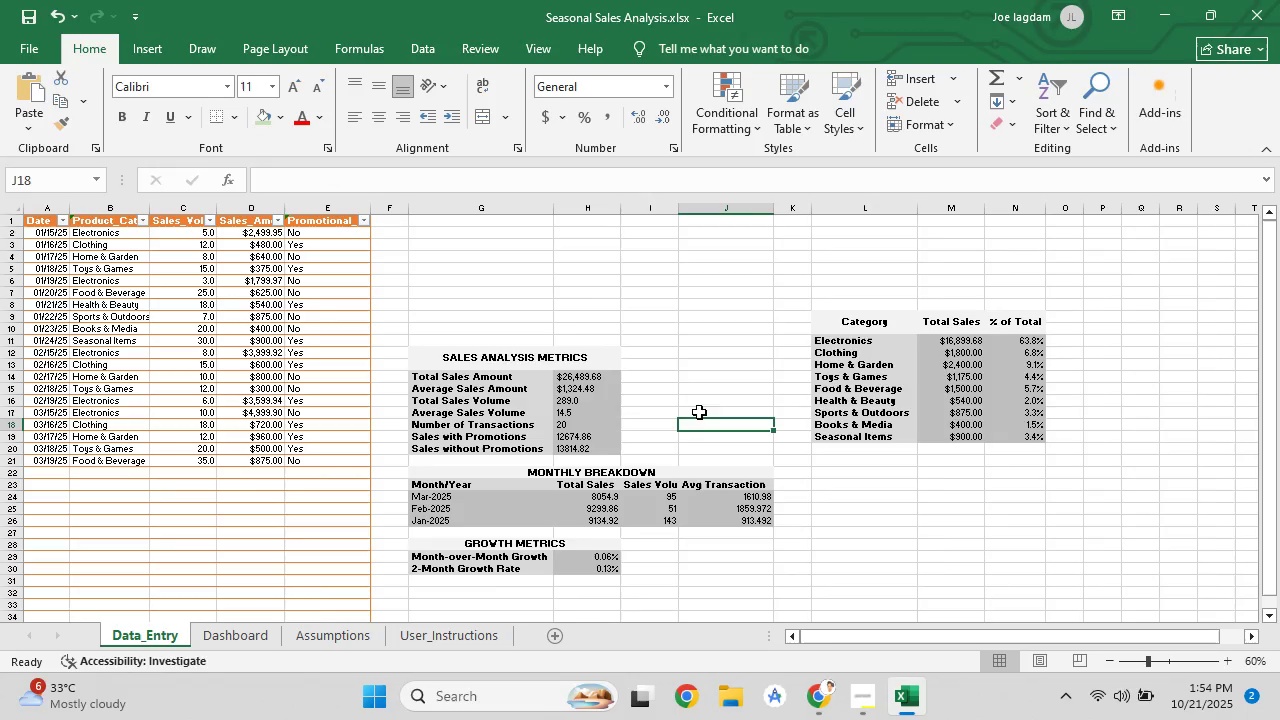 
left_click([695, 439])
 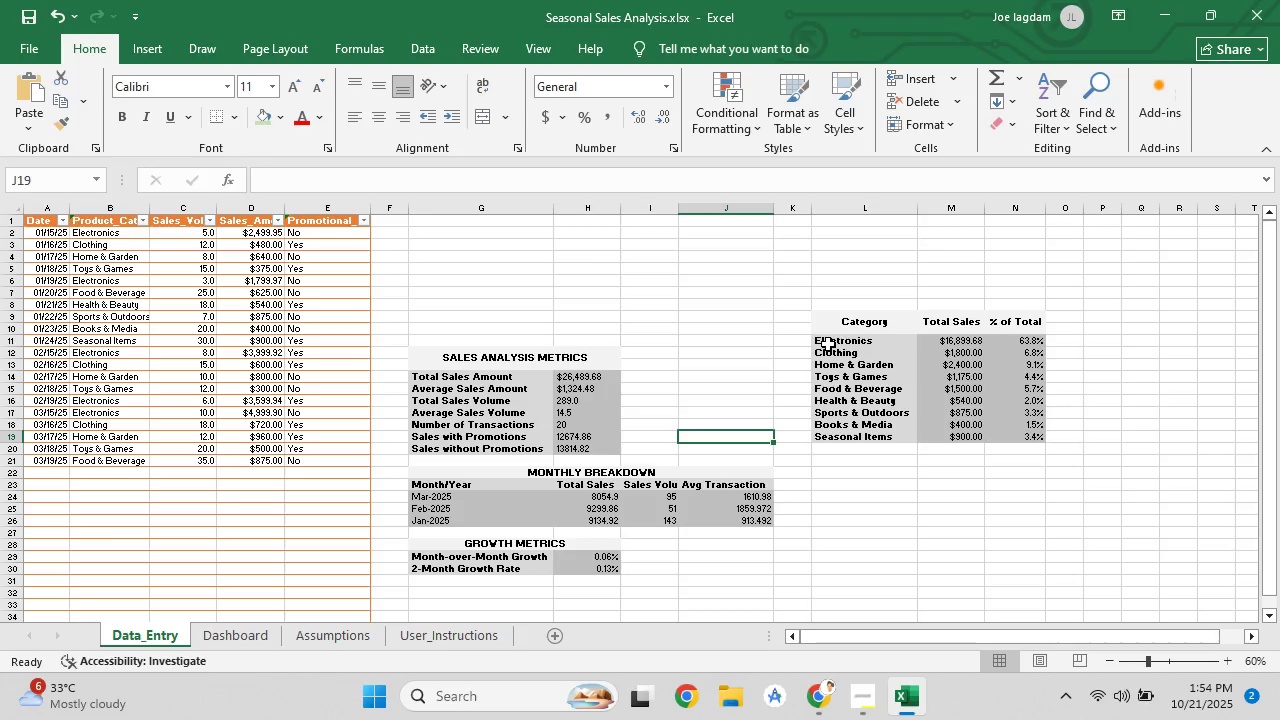 
left_click_drag(start_coordinate=[824, 342], to_coordinate=[982, 438])
 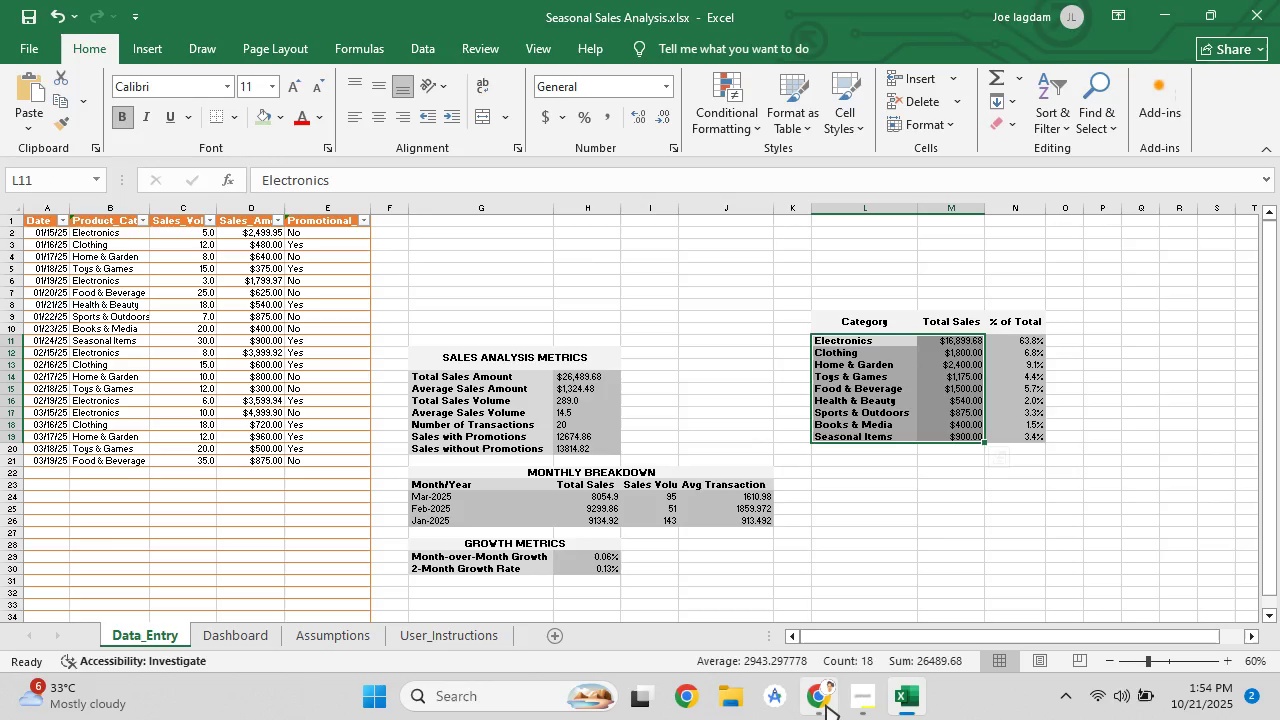 
left_click([826, 705])
 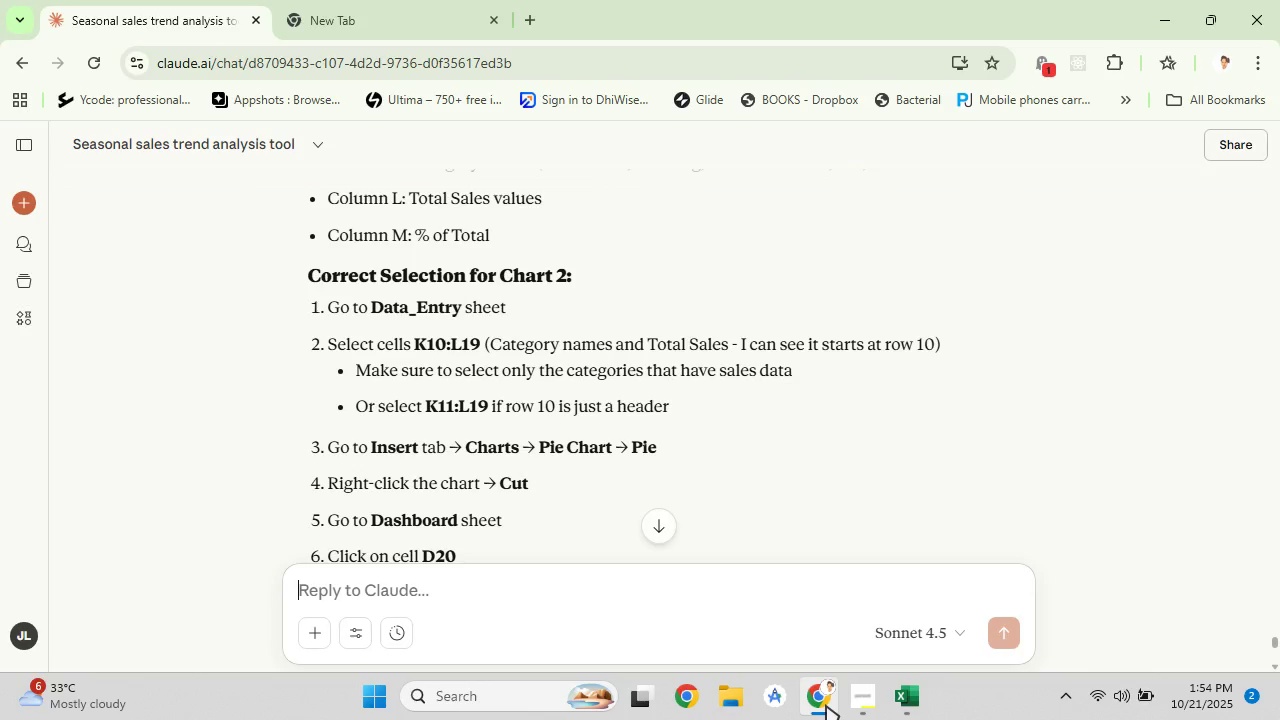 
left_click([826, 705])
 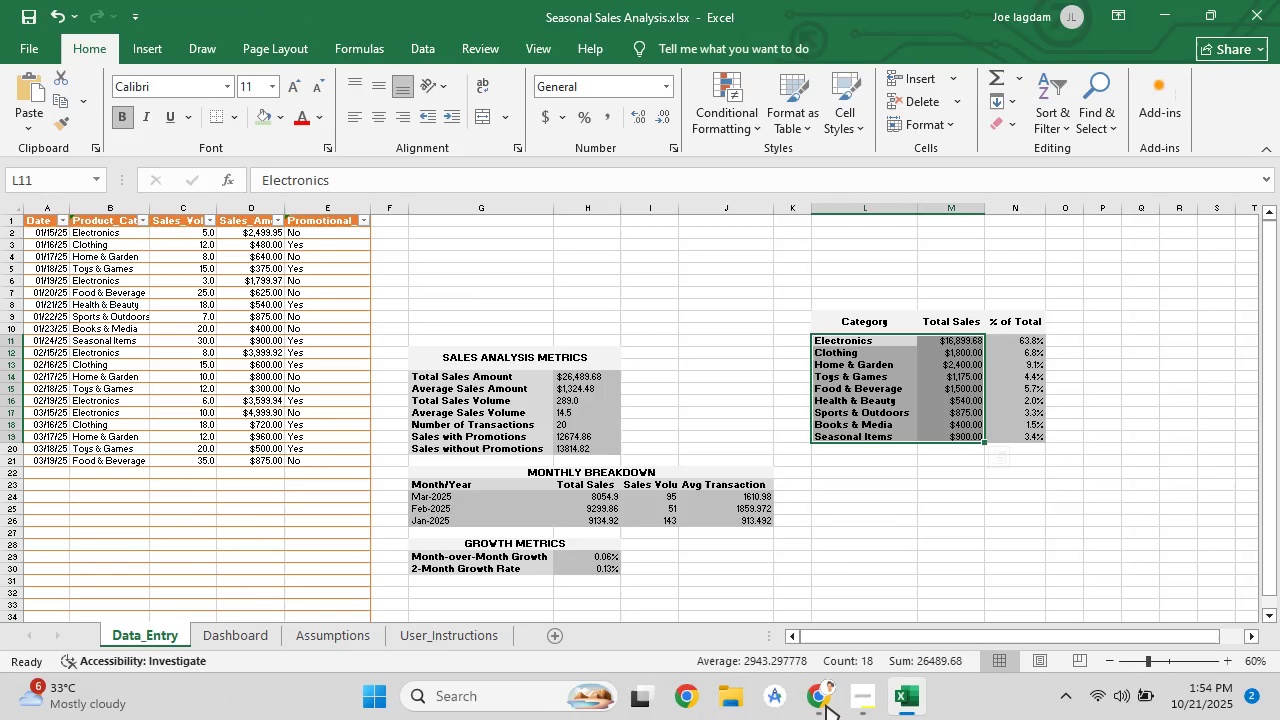 
left_click([826, 705])
 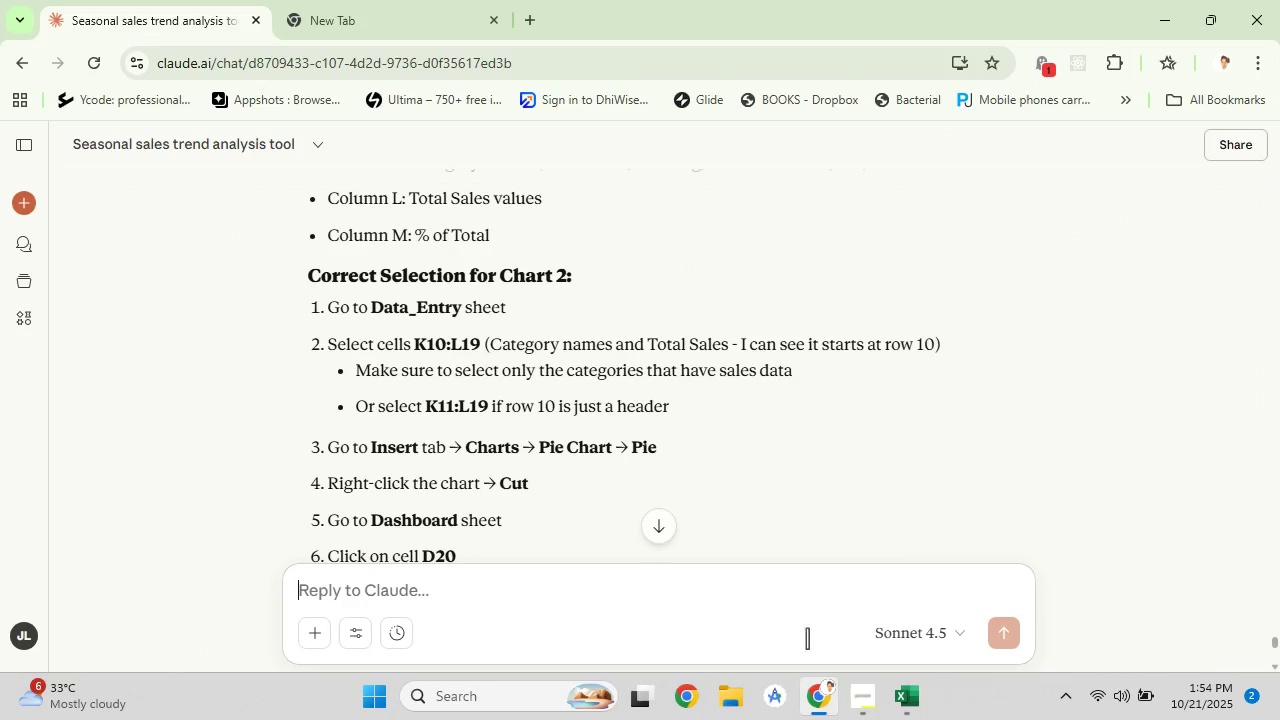 
left_click([905, 699])
 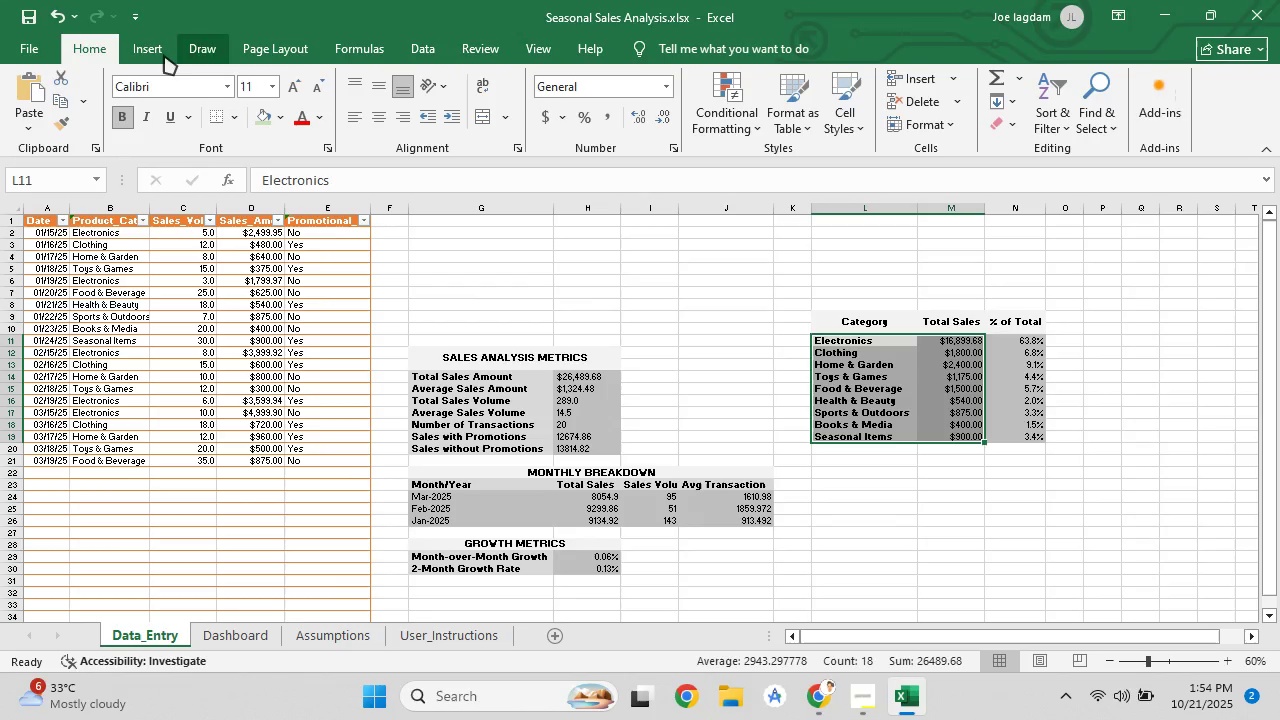 
left_click([163, 55])
 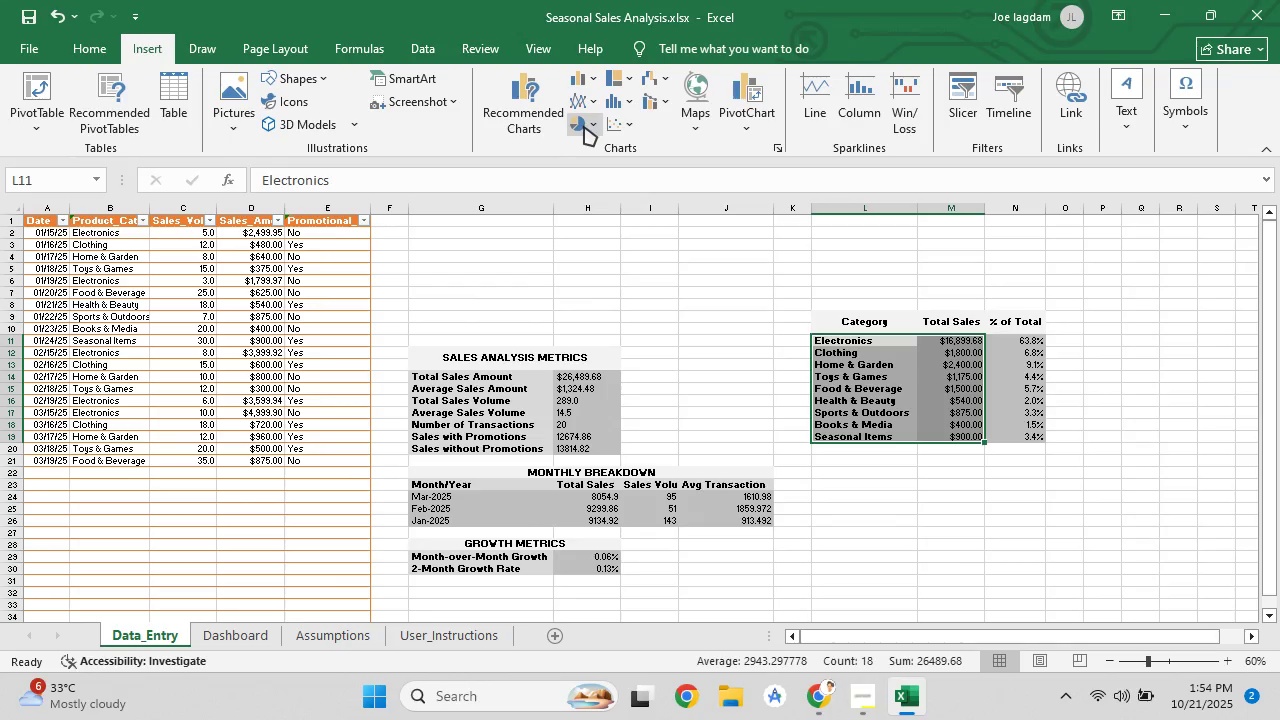 
left_click([589, 126])
 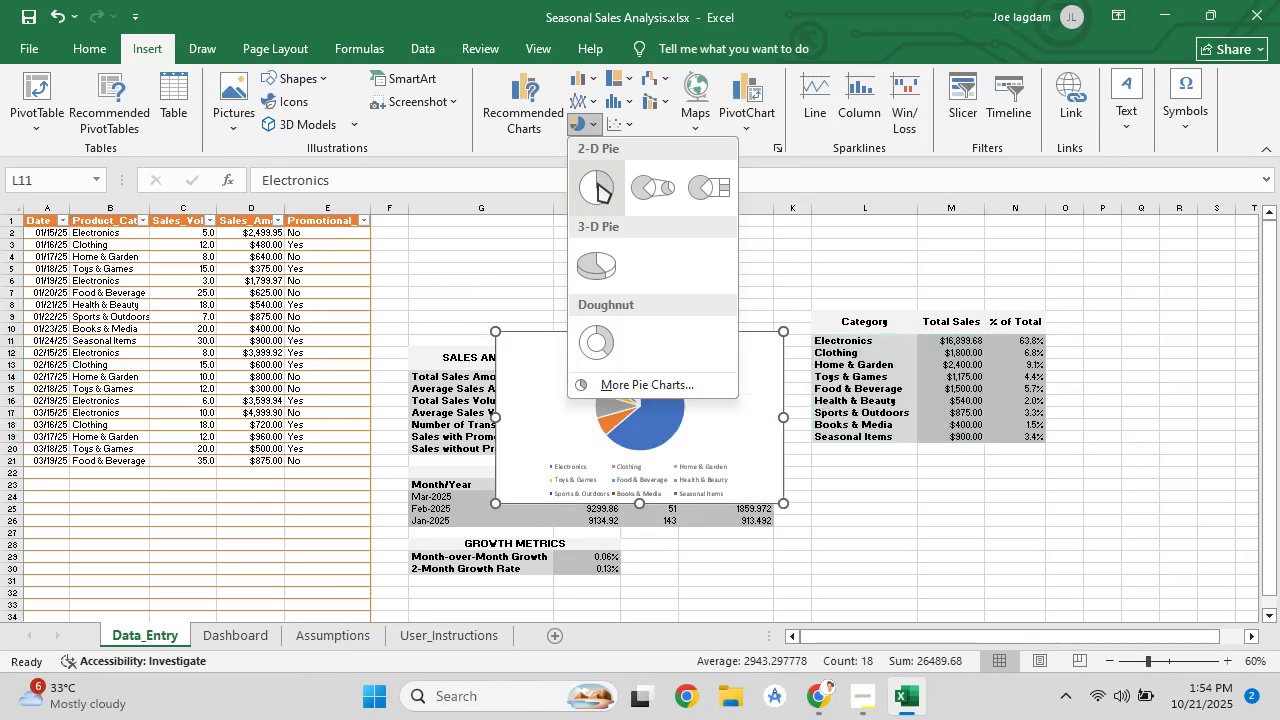 
left_click([598, 183])
 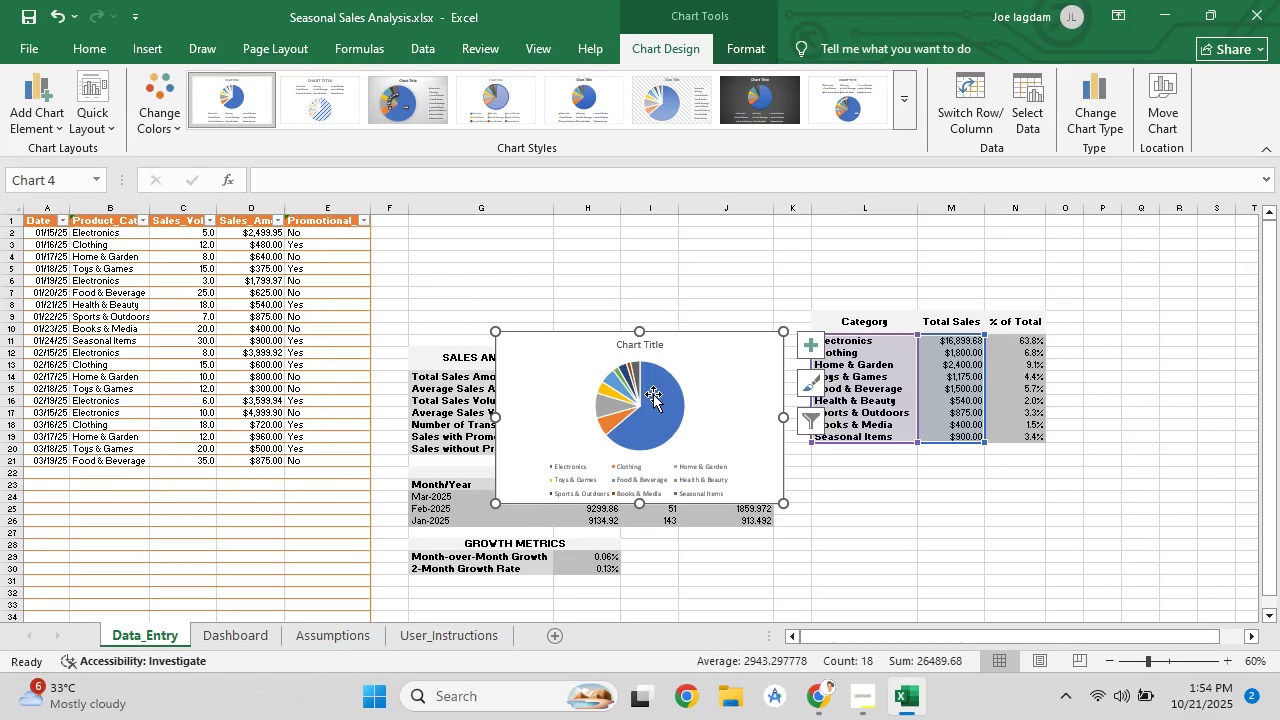 
right_click([710, 384])
 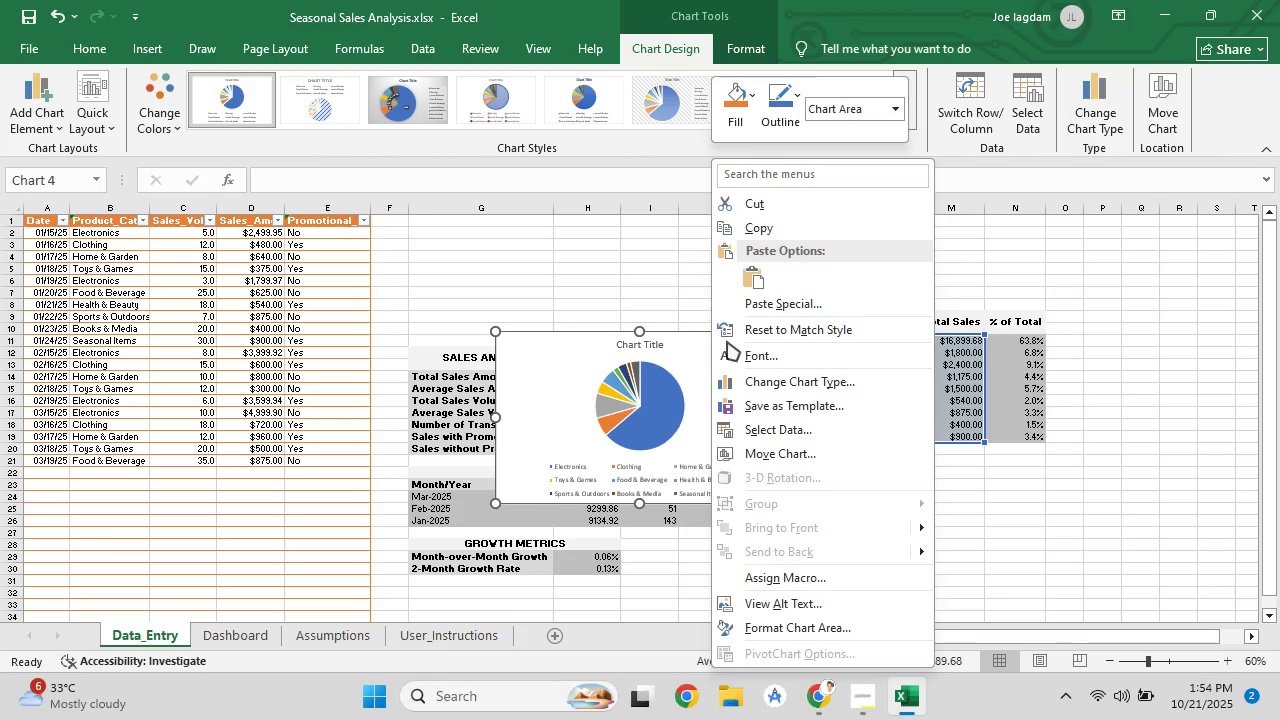 
mouse_move([820, 685])
 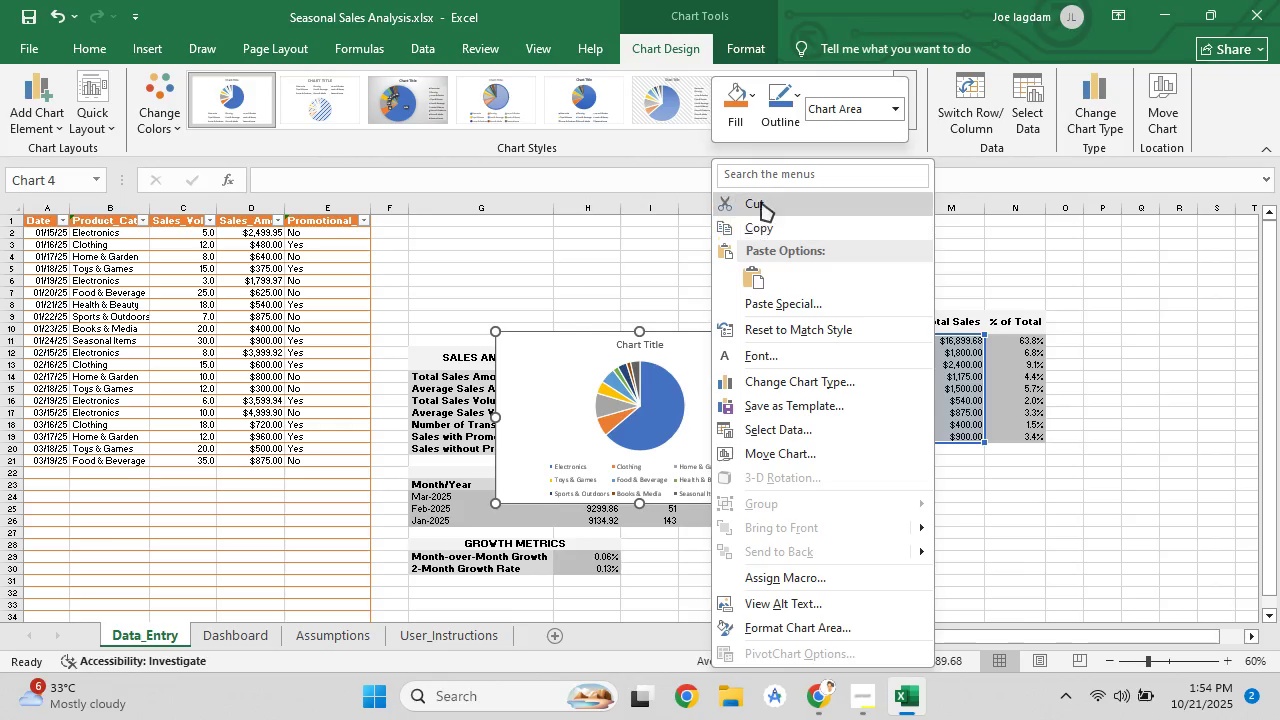 
left_click([761, 202])
 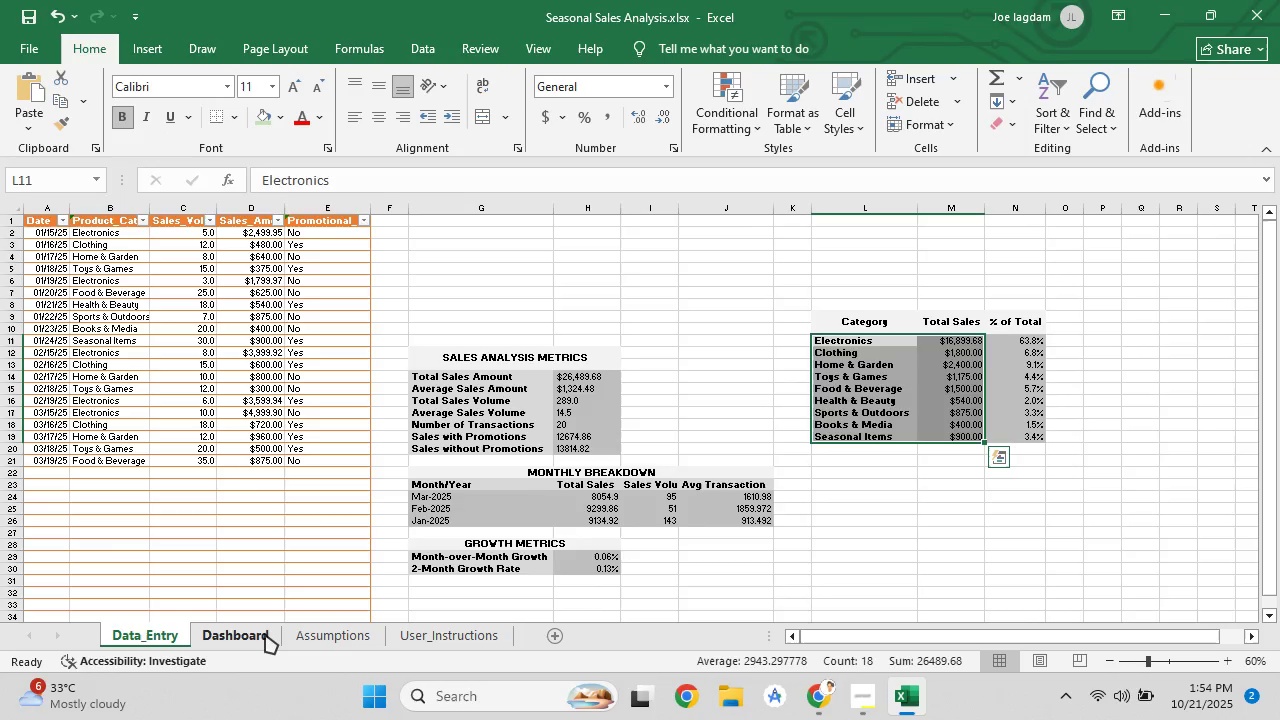 
left_click([265, 634])
 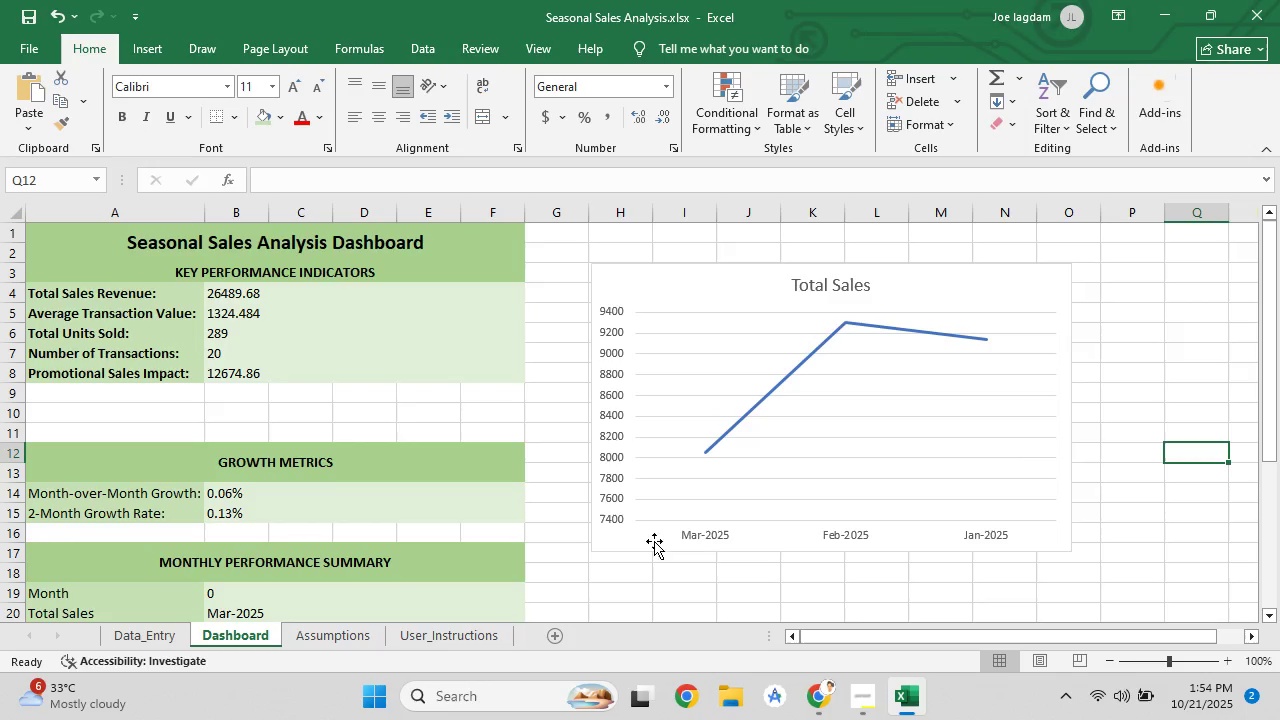 
scroll: coordinate [715, 544], scroll_direction: down, amount: 3.0
 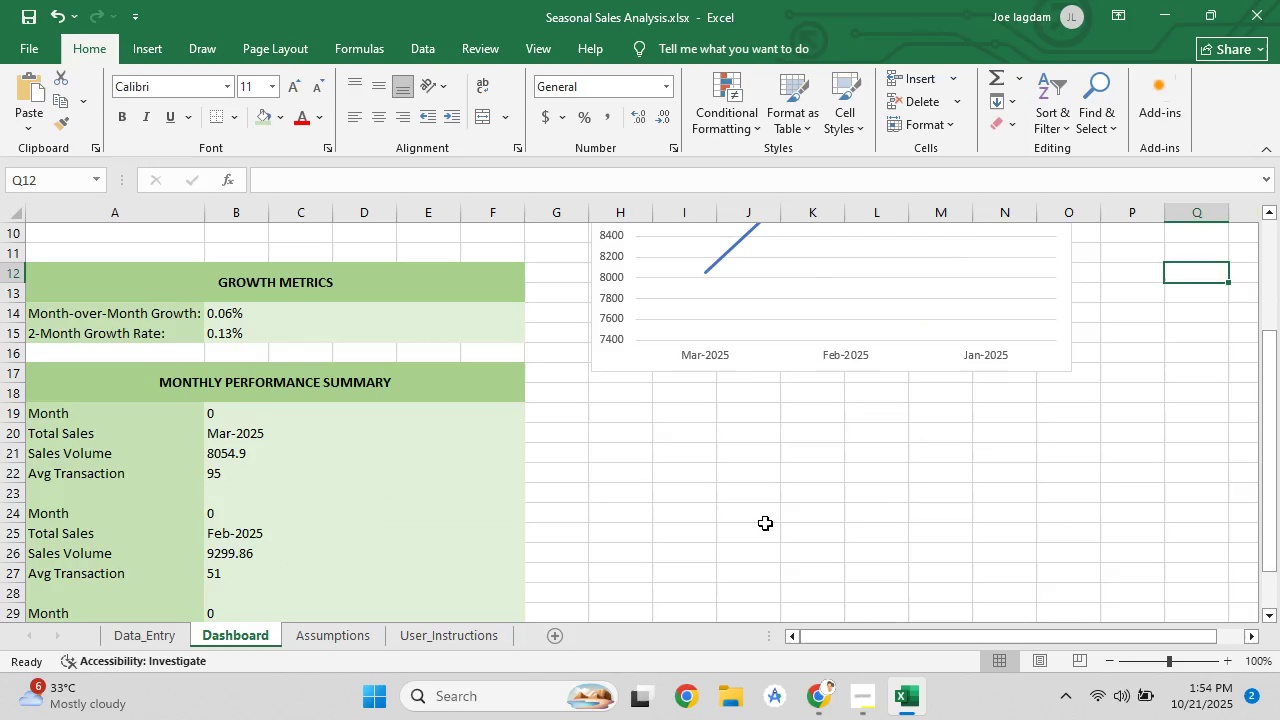 
right_click([765, 523])
 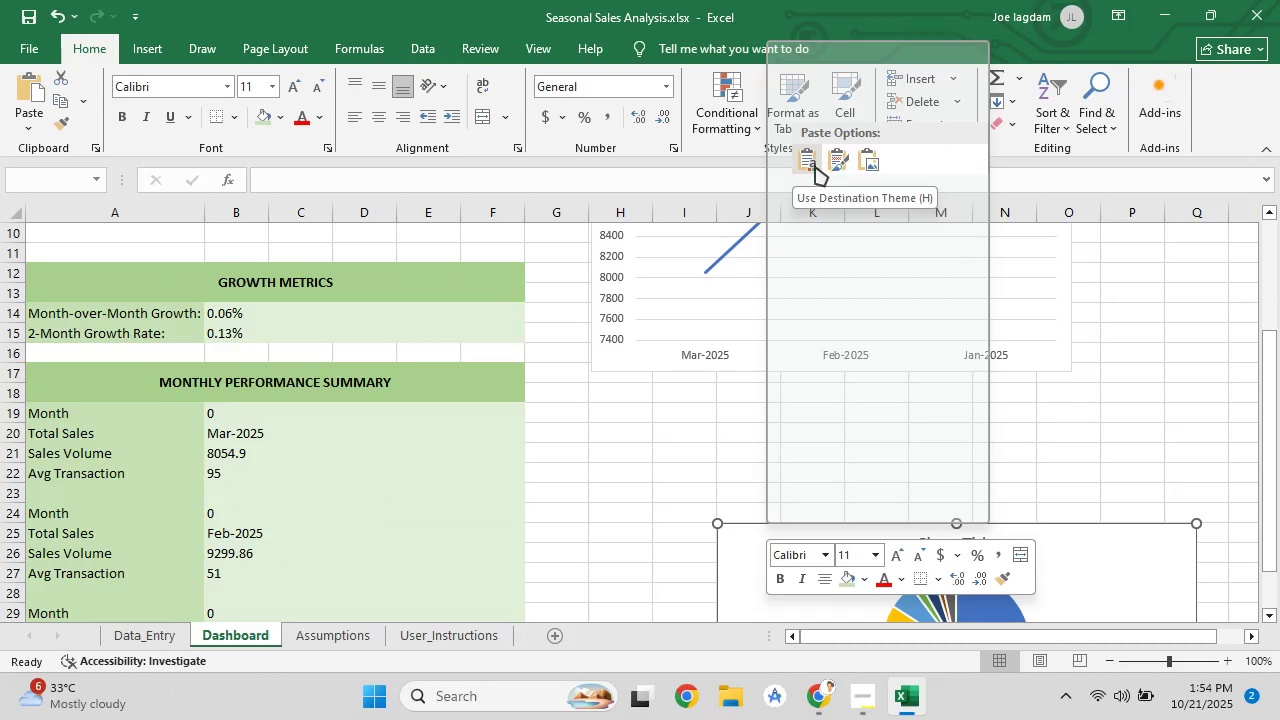 
left_click([566, 484])
 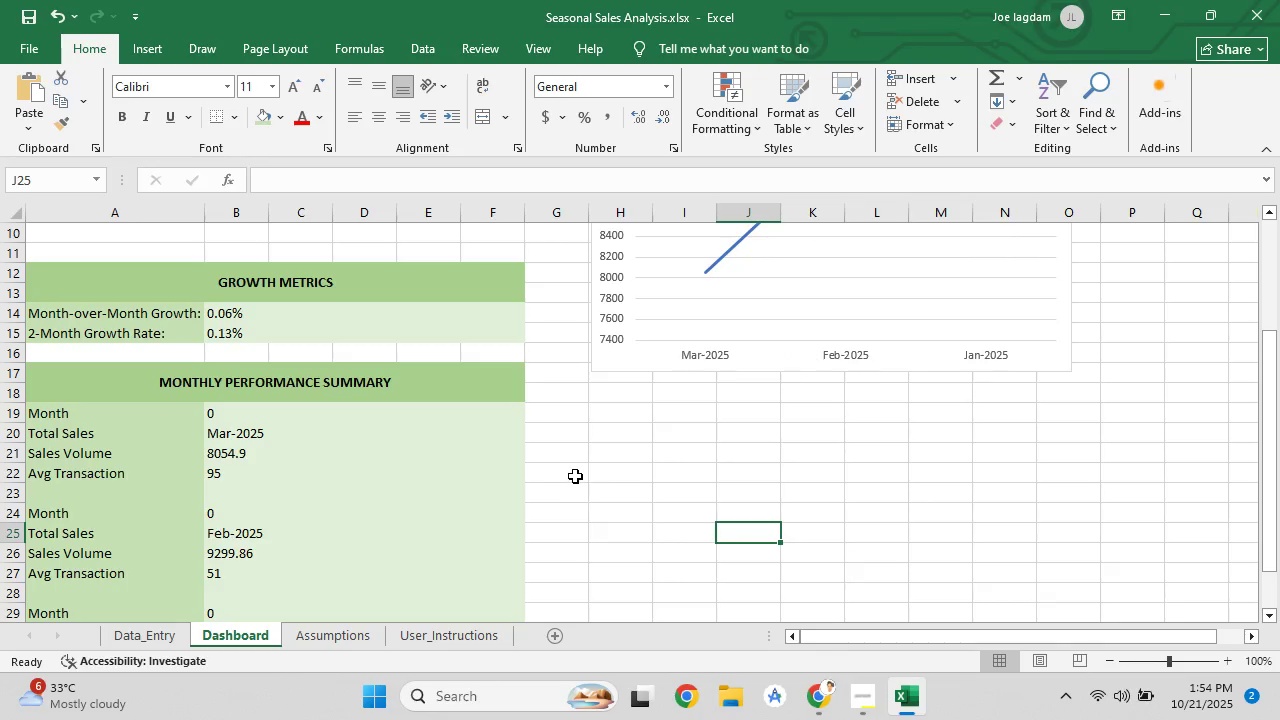 
key(Control+V)
 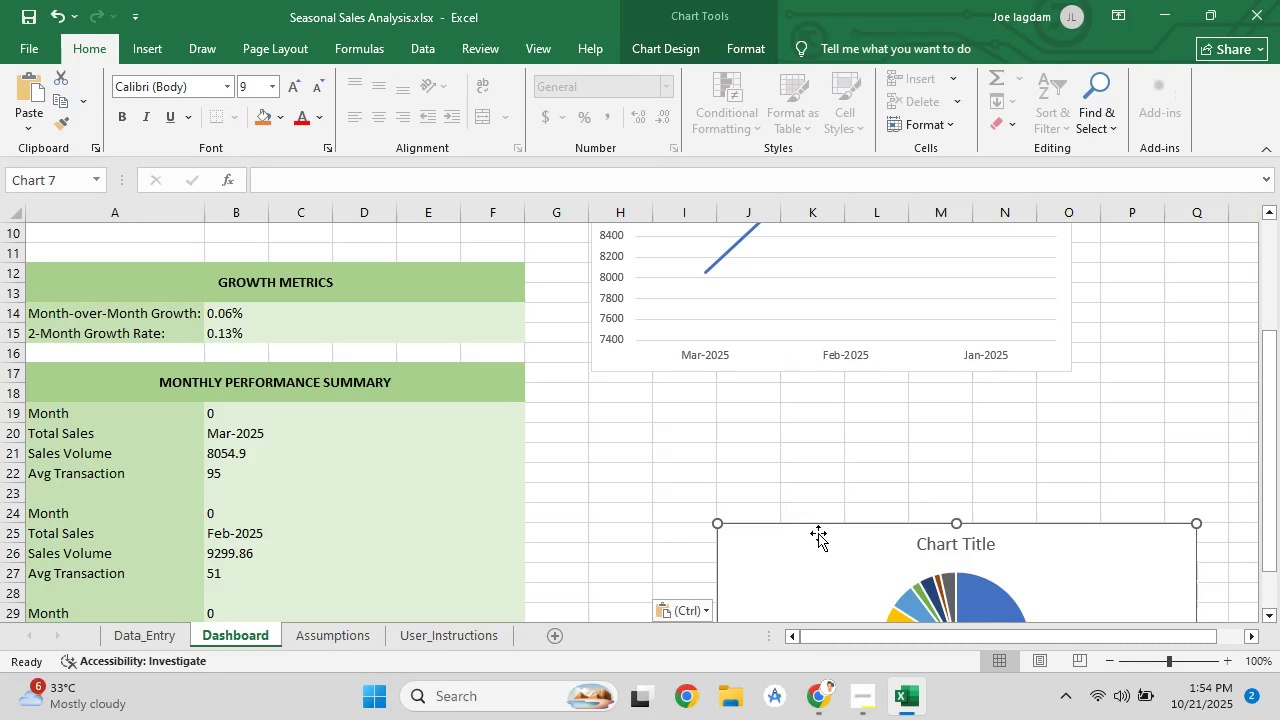 
left_click_drag(start_coordinate=[818, 548], to_coordinate=[691, 408])
 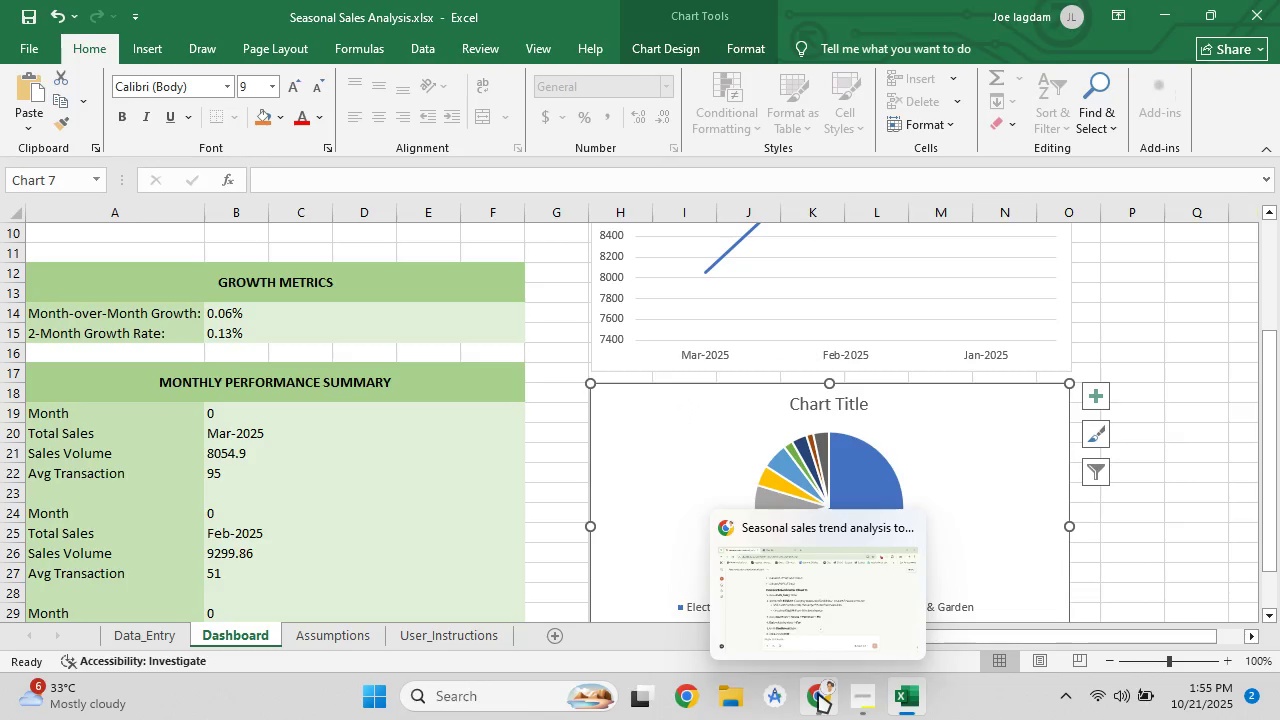 
left_click([818, 693])
 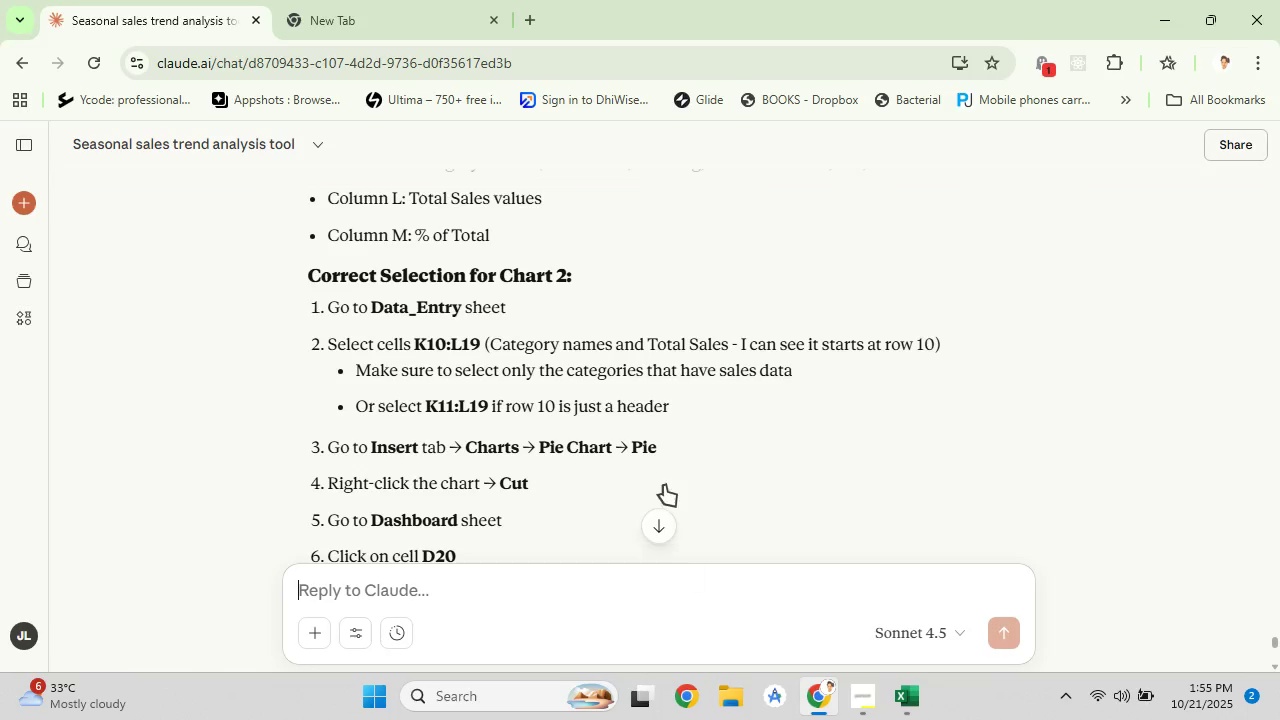 
scroll: coordinate [654, 371], scroll_direction: down, amount: 4.0
 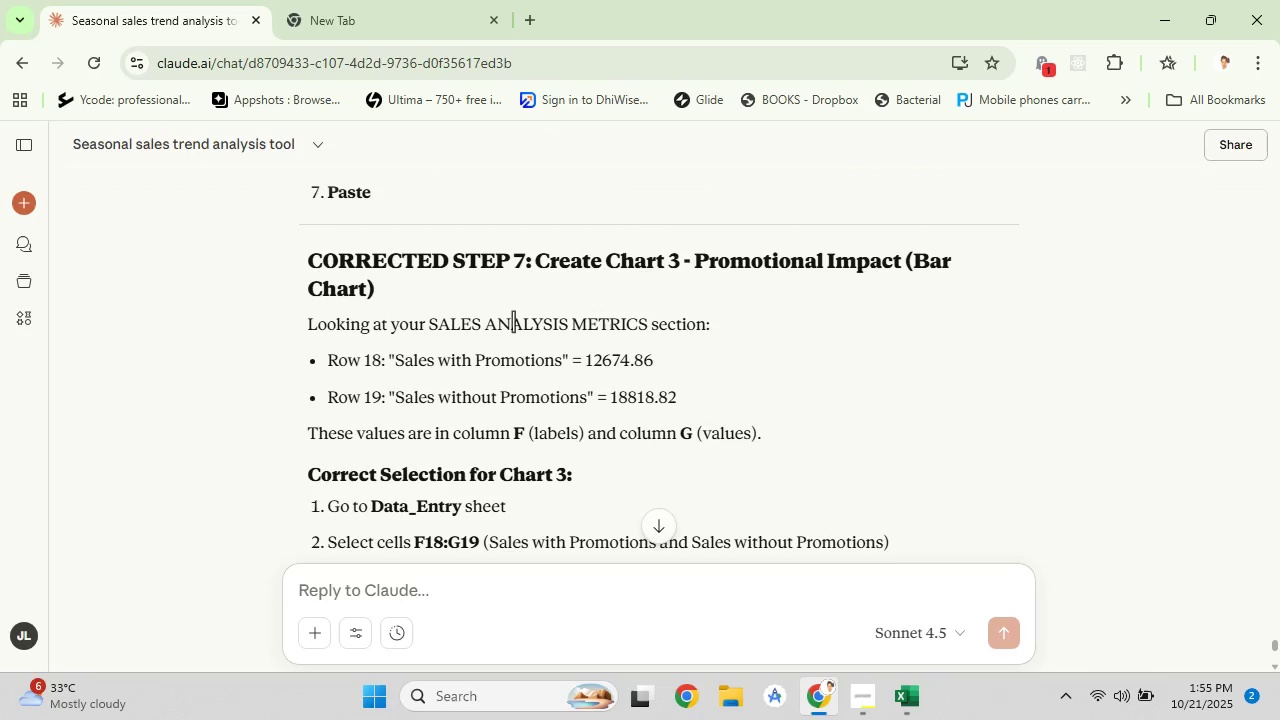 
wait(8.84)
 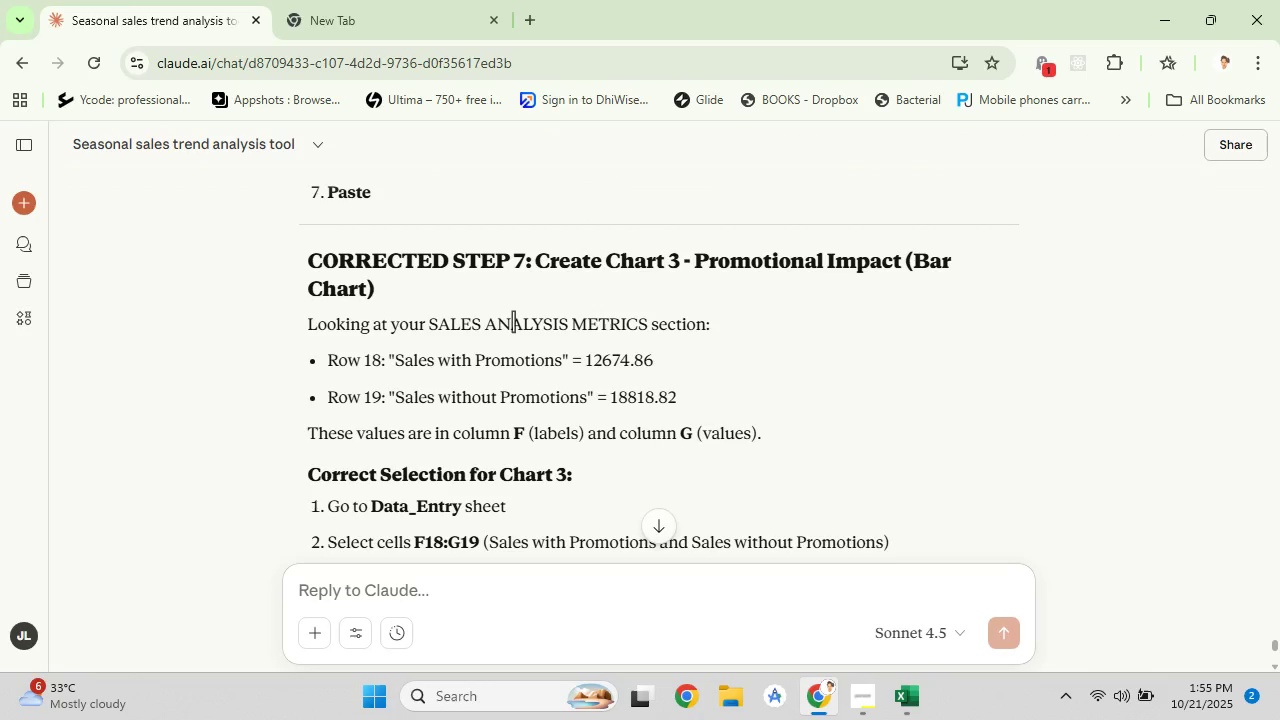 
scroll: coordinate [526, 312], scroll_direction: down, amount: 1.0
 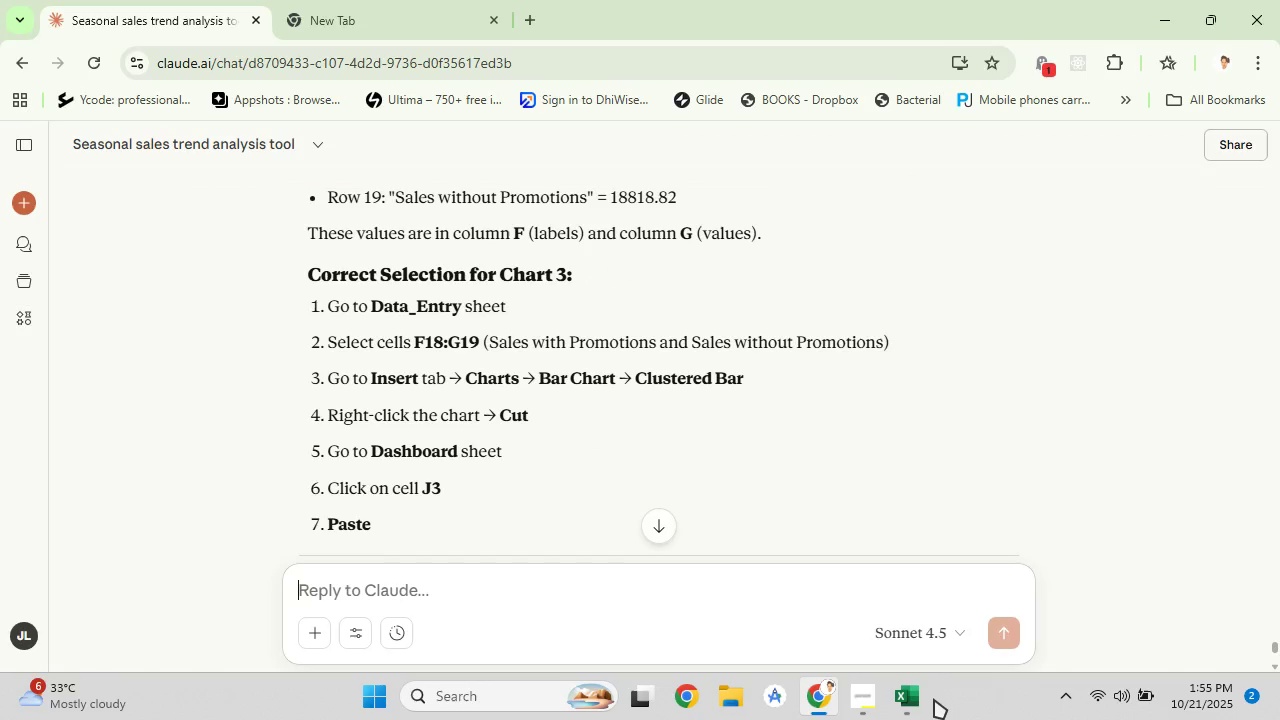 
wait(5.96)
 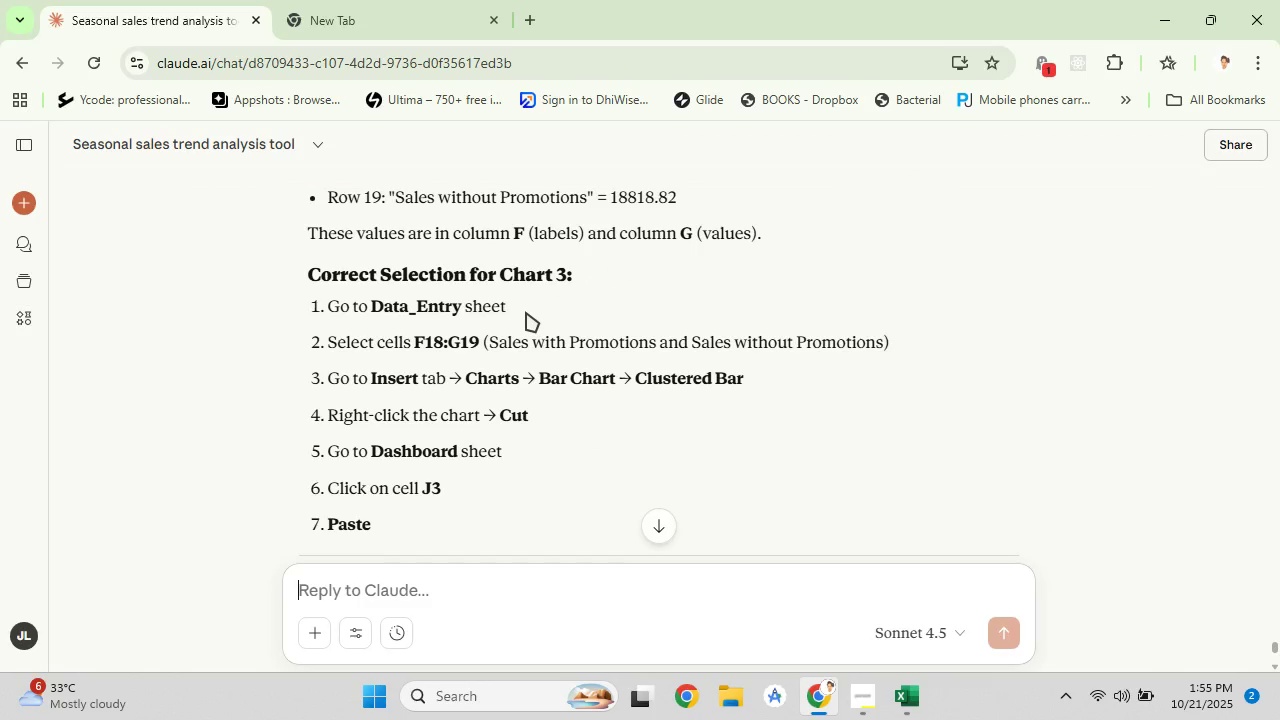 
left_click([894, 702])
 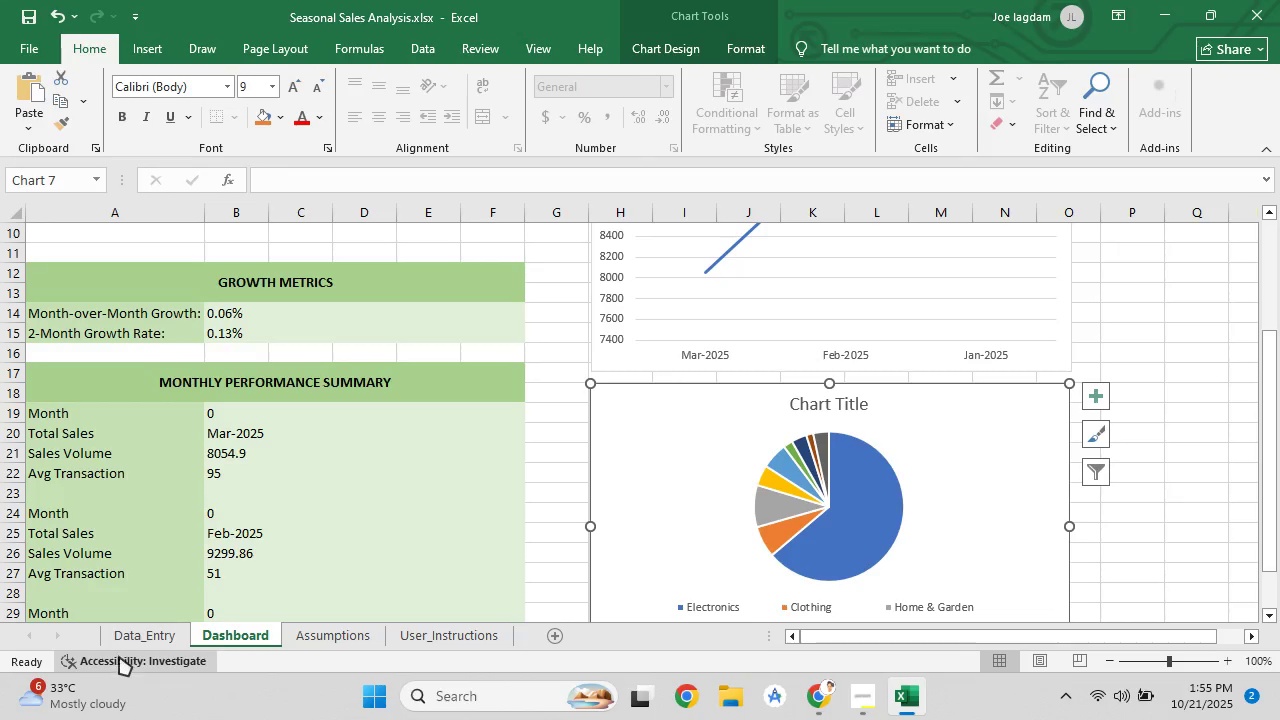 
left_click([125, 629])
 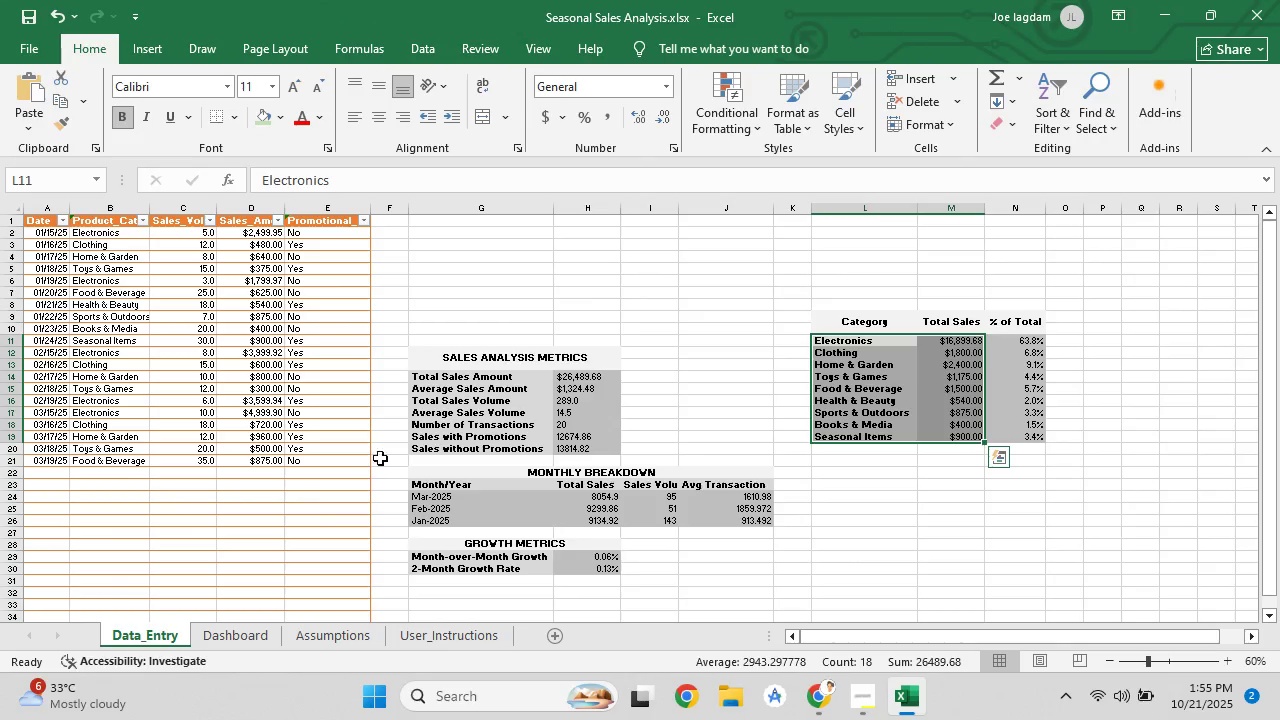 
scroll: coordinate [411, 418], scroll_direction: down, amount: 2.0
 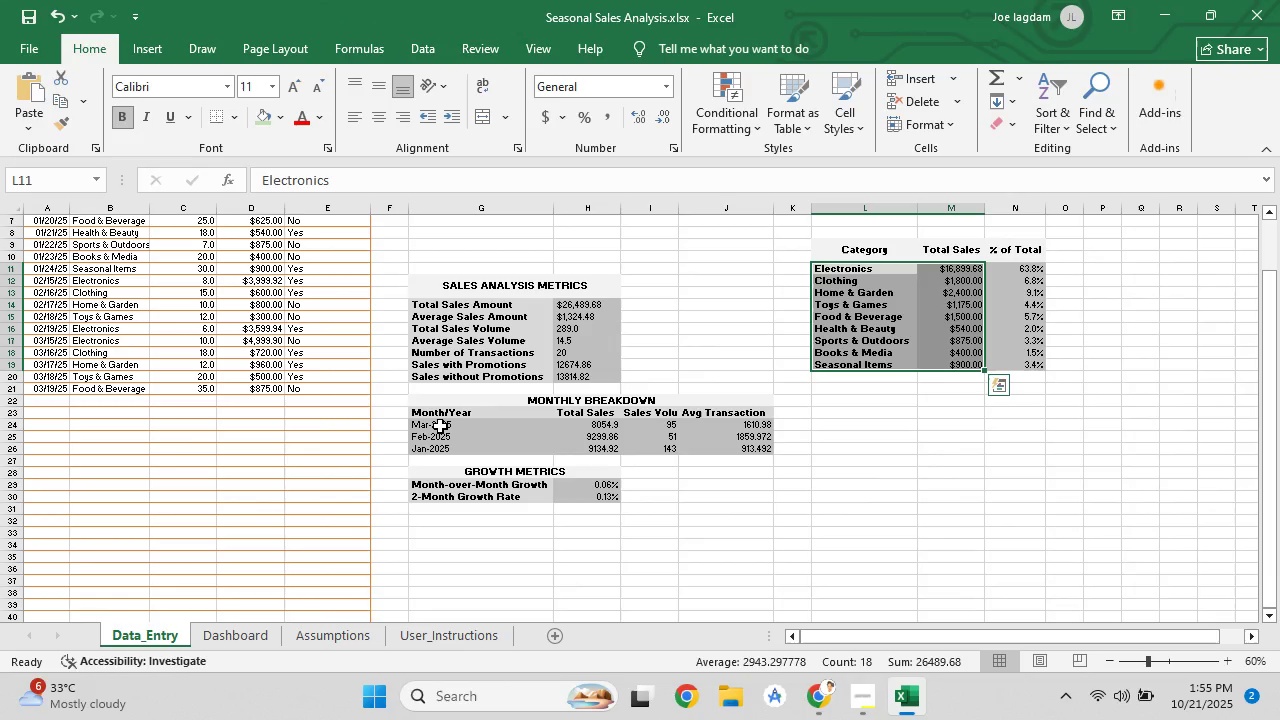 
left_click([439, 426])
 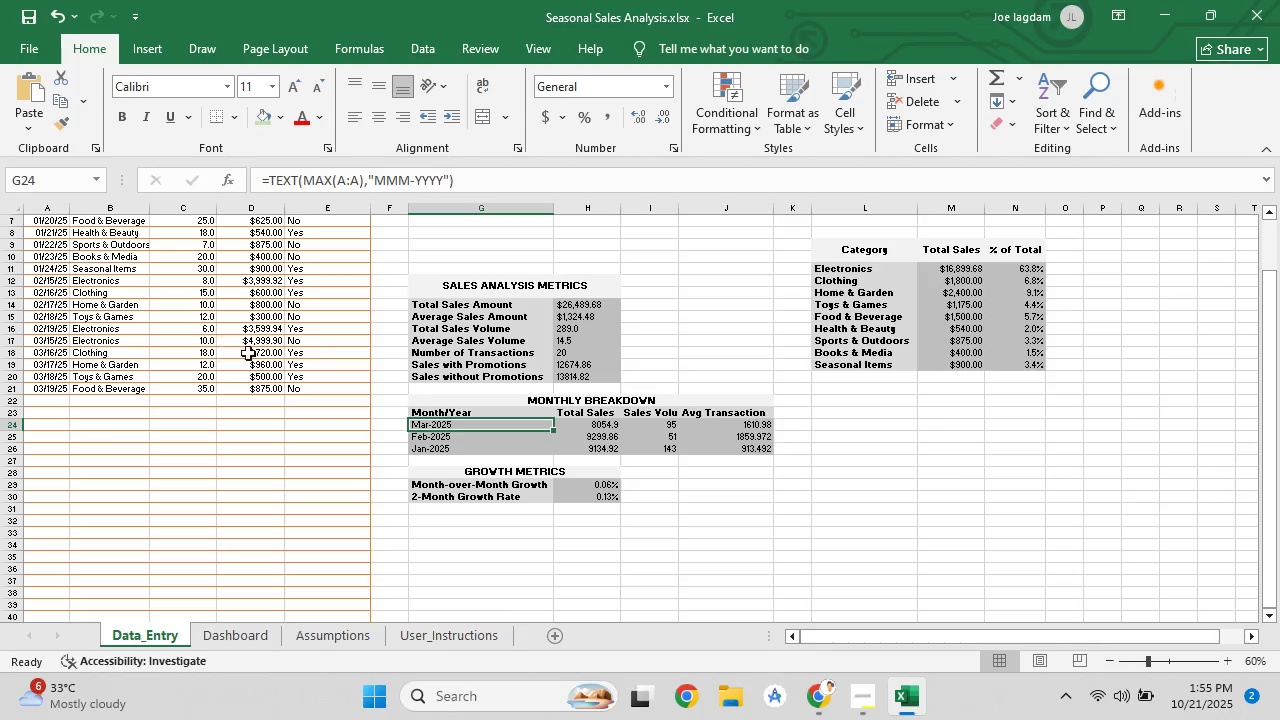 
left_click([422, 354])
 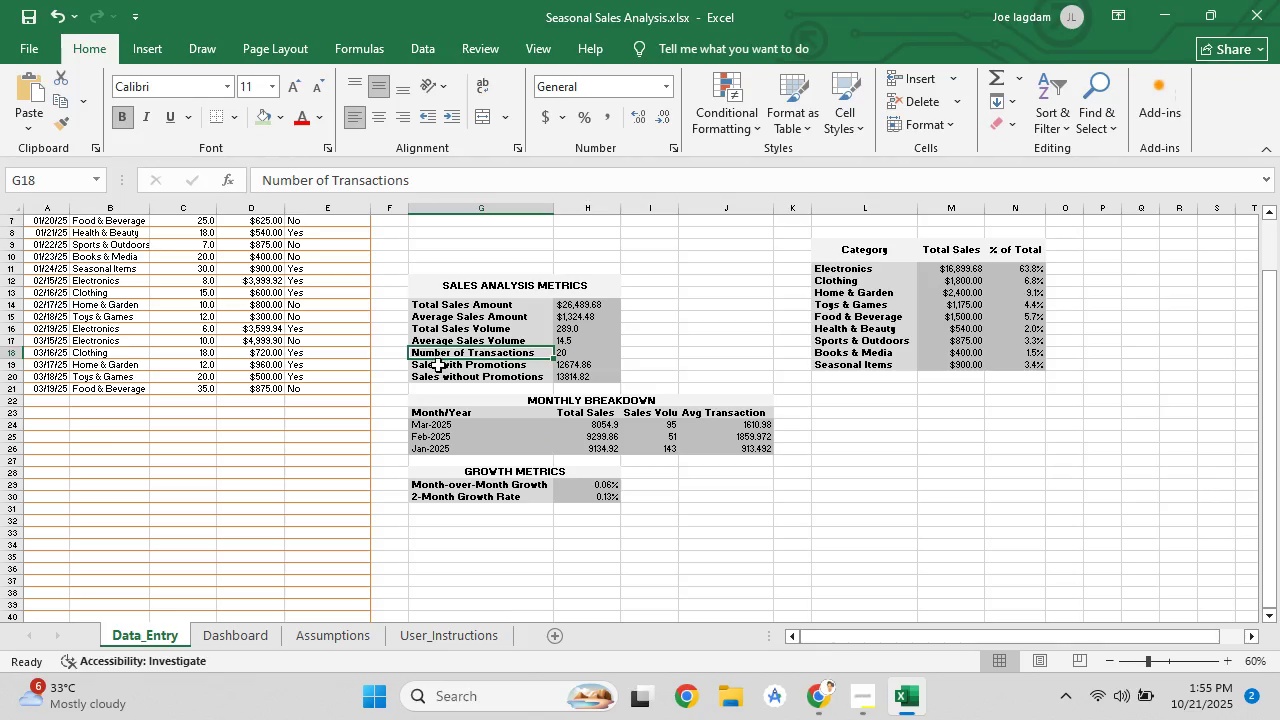 
left_click([433, 367])
 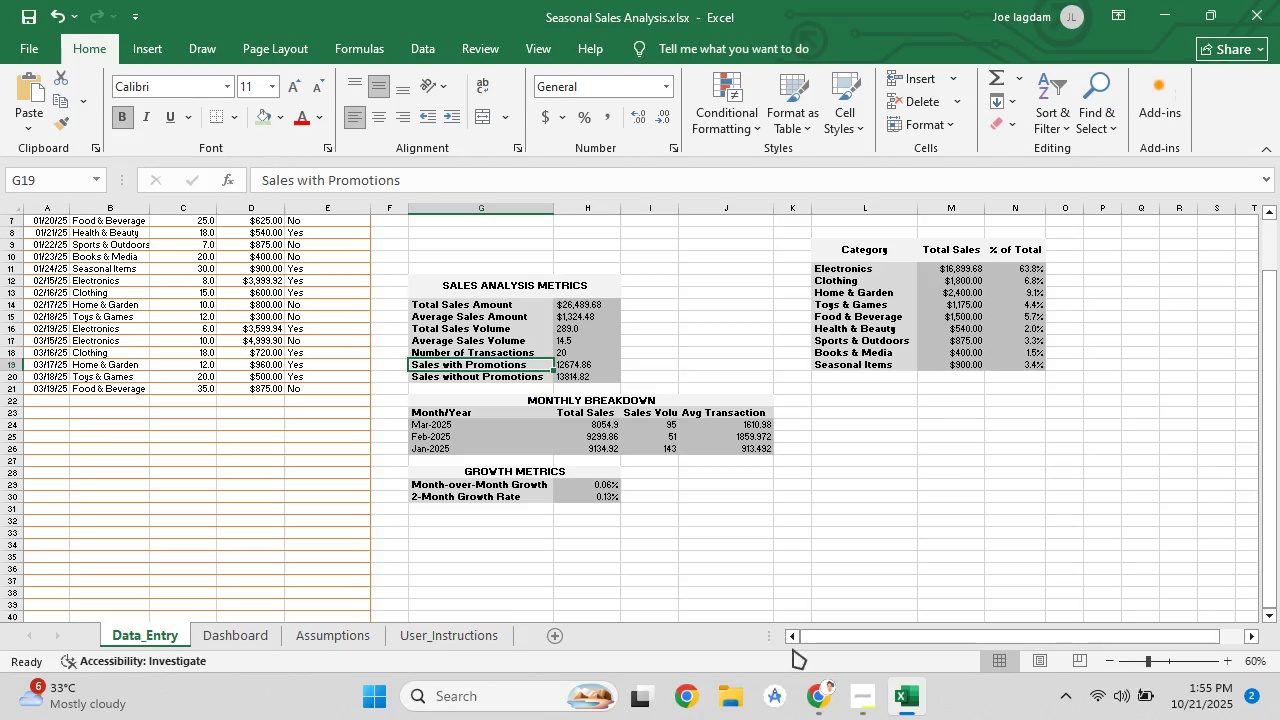 
left_click([893, 694])
 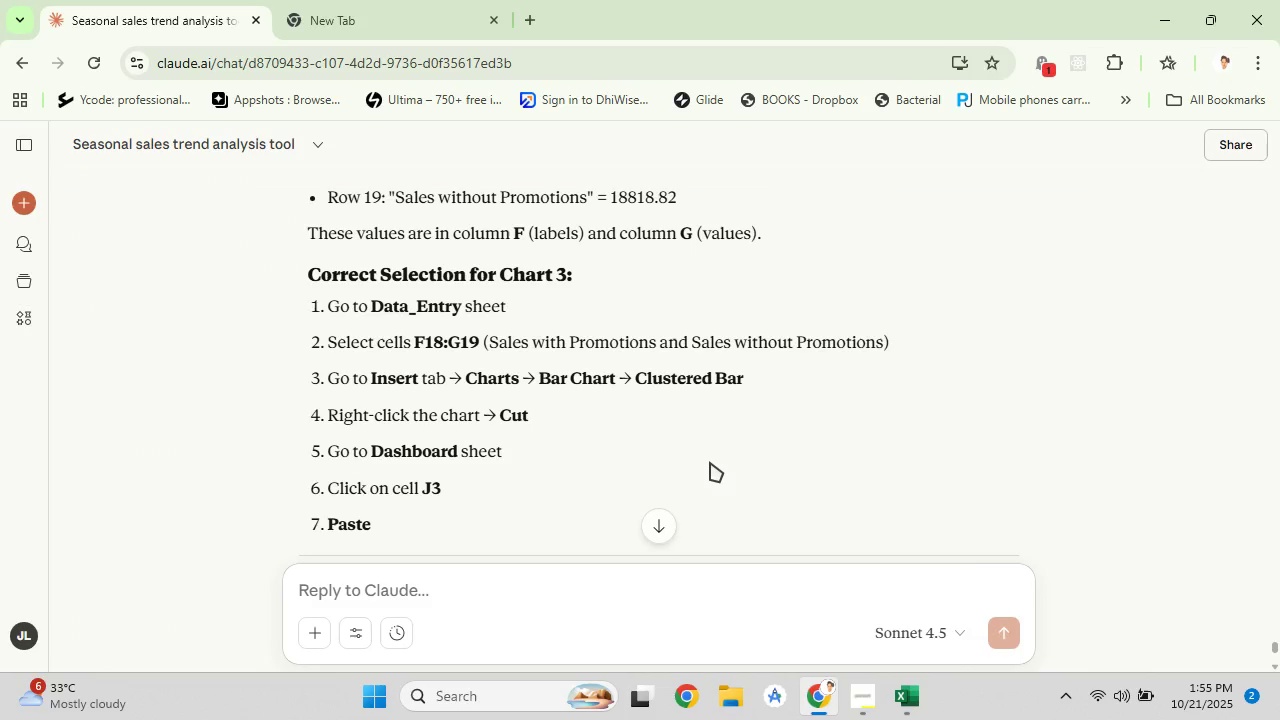 
wait(11.33)
 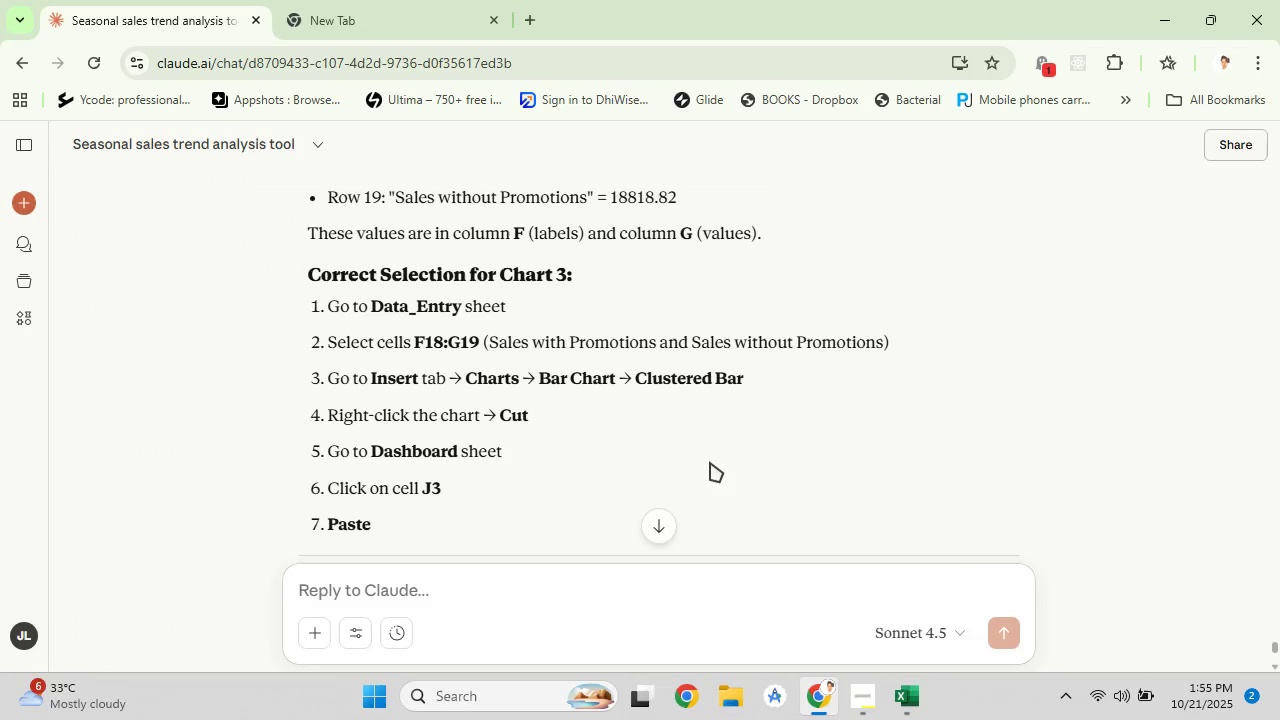 
left_click([914, 714])
 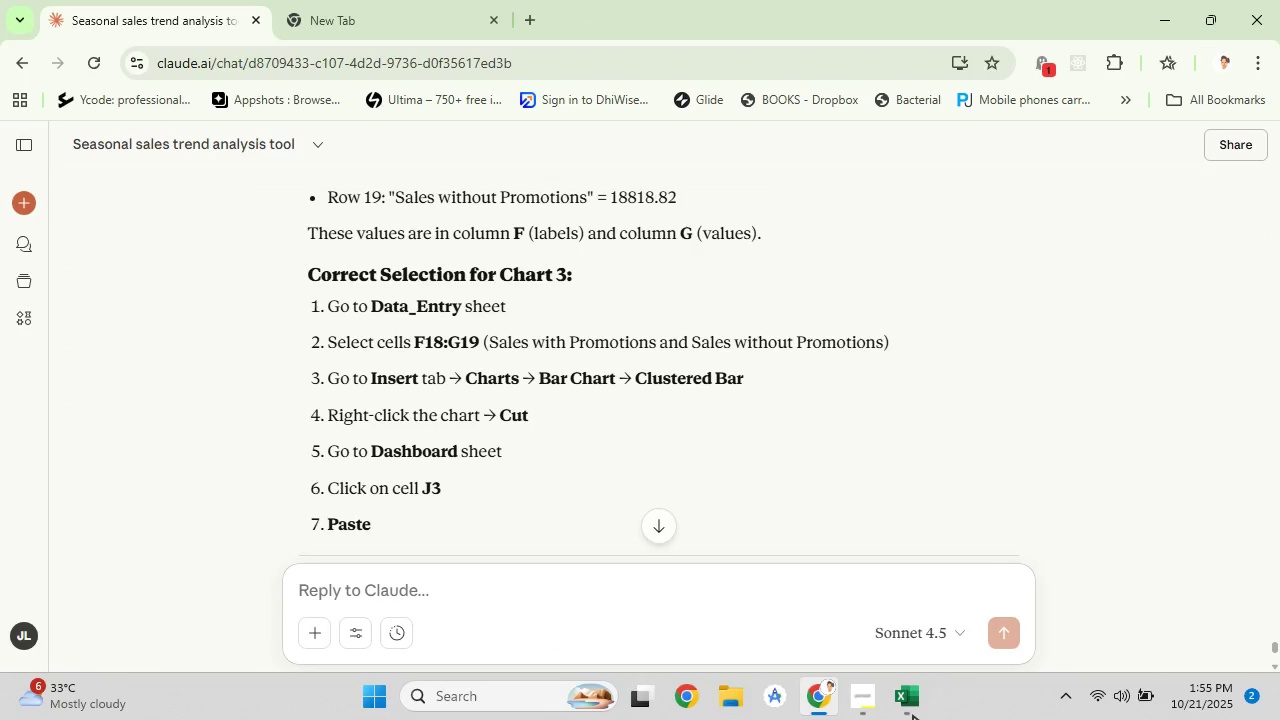 
wait(6.52)
 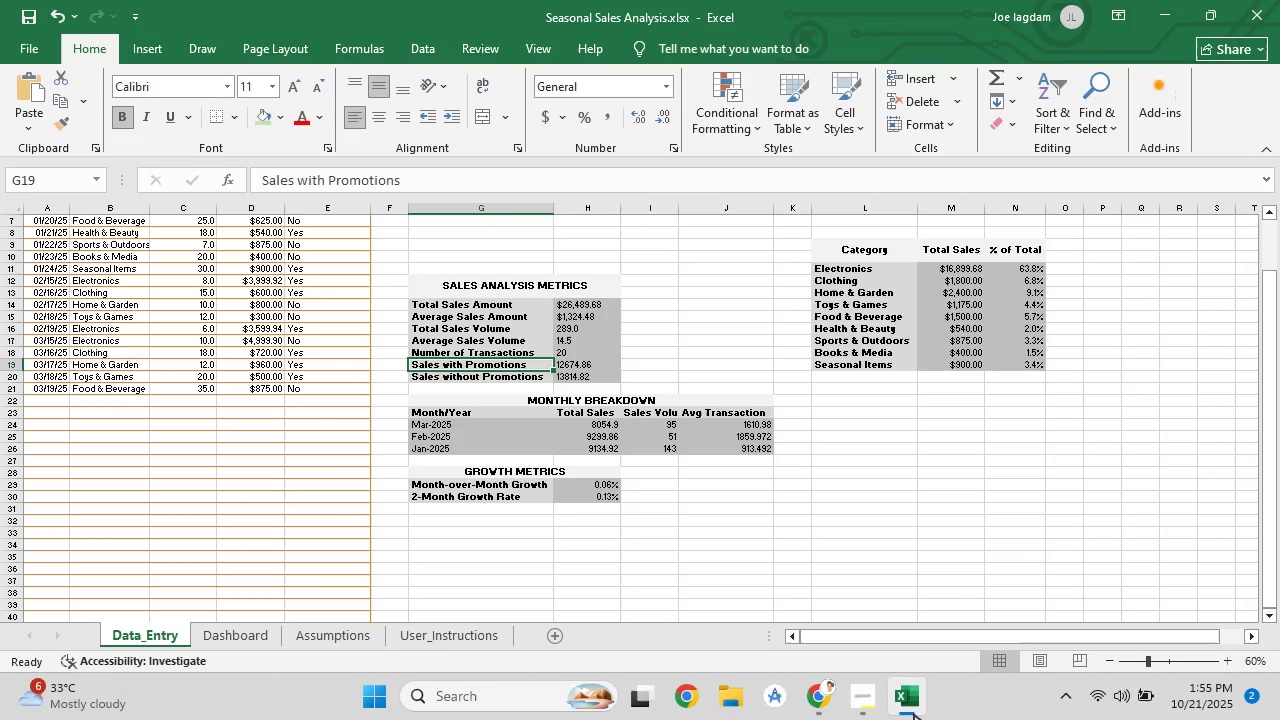 
left_click([913, 715])
 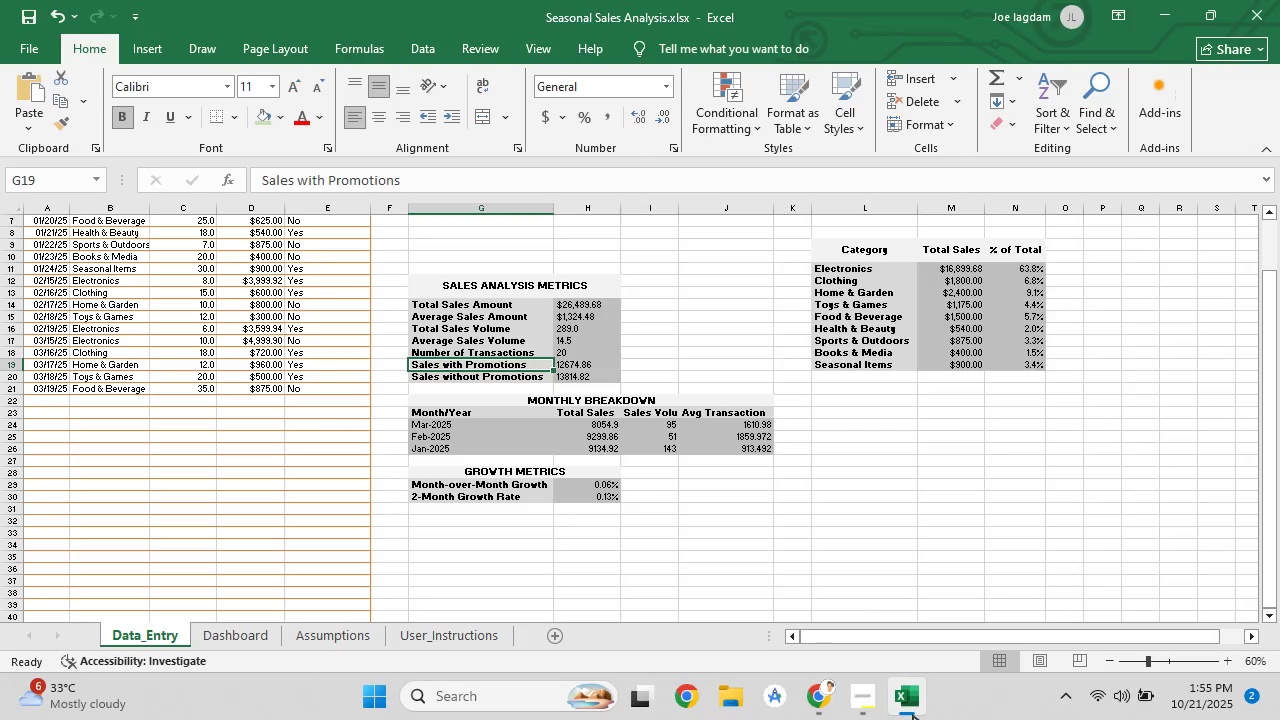 
left_click([913, 715])
 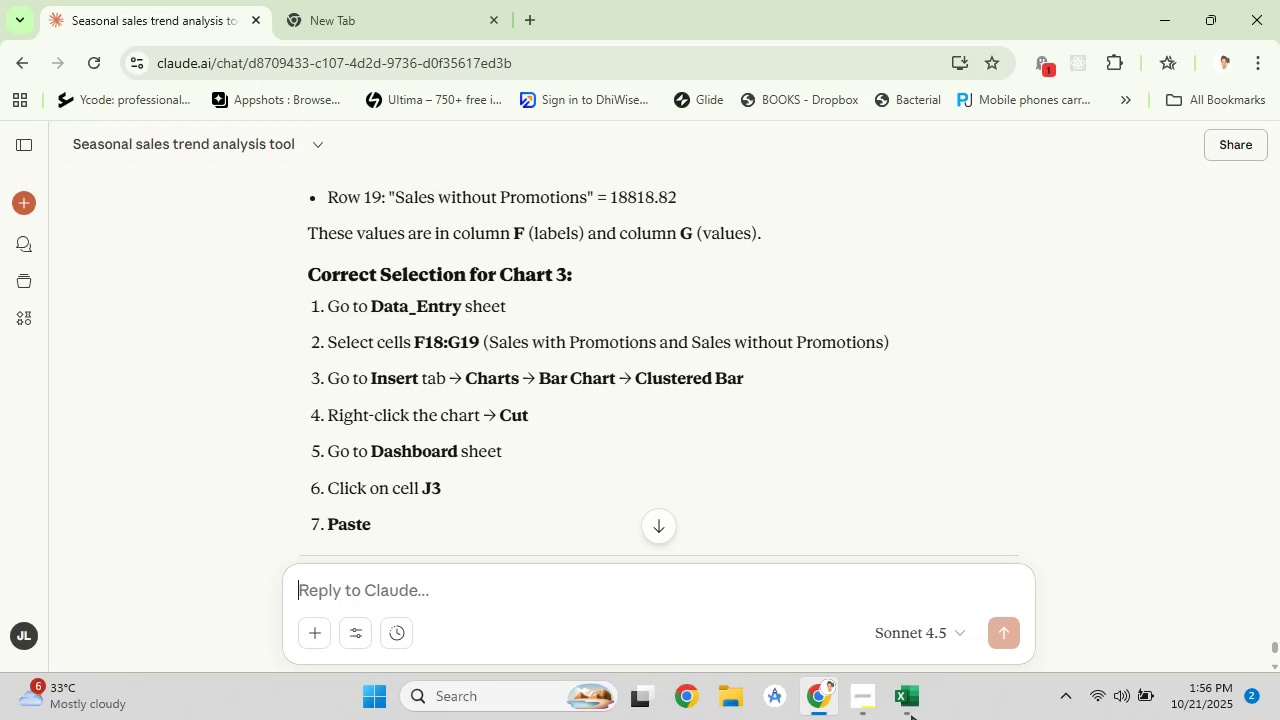 
left_click([912, 716])
 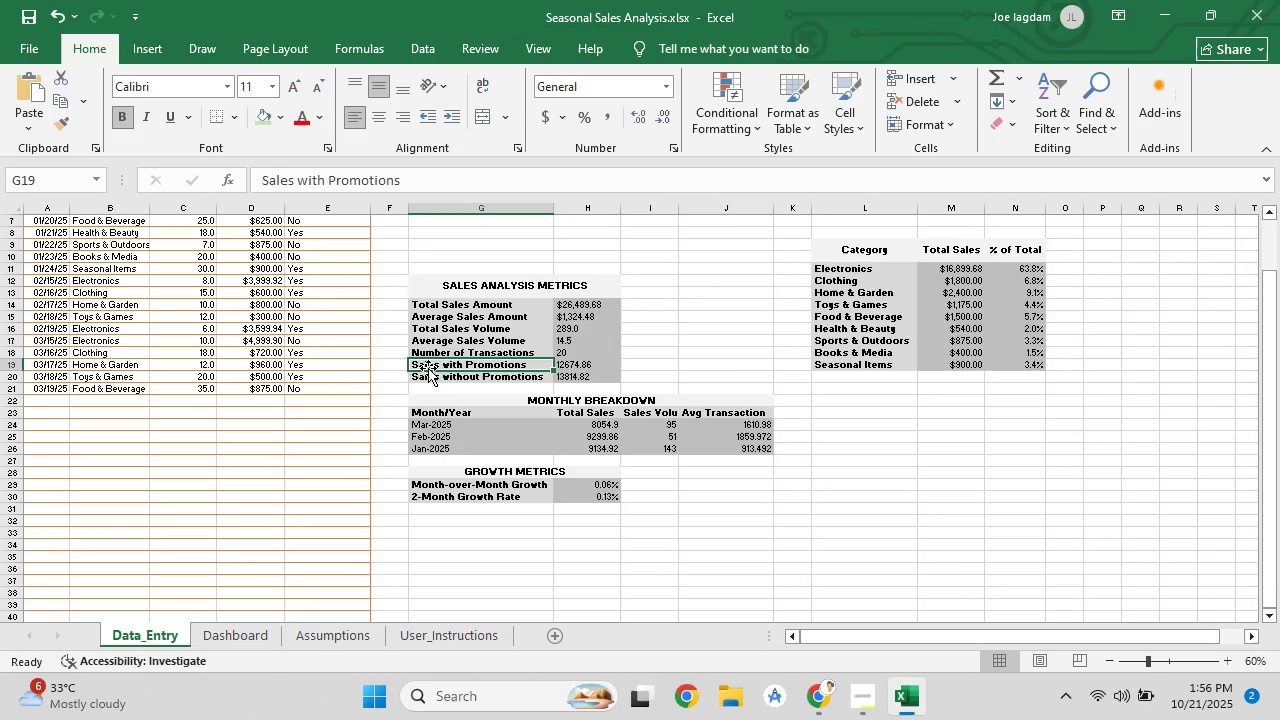 
left_click_drag(start_coordinate=[431, 362], to_coordinate=[595, 381])
 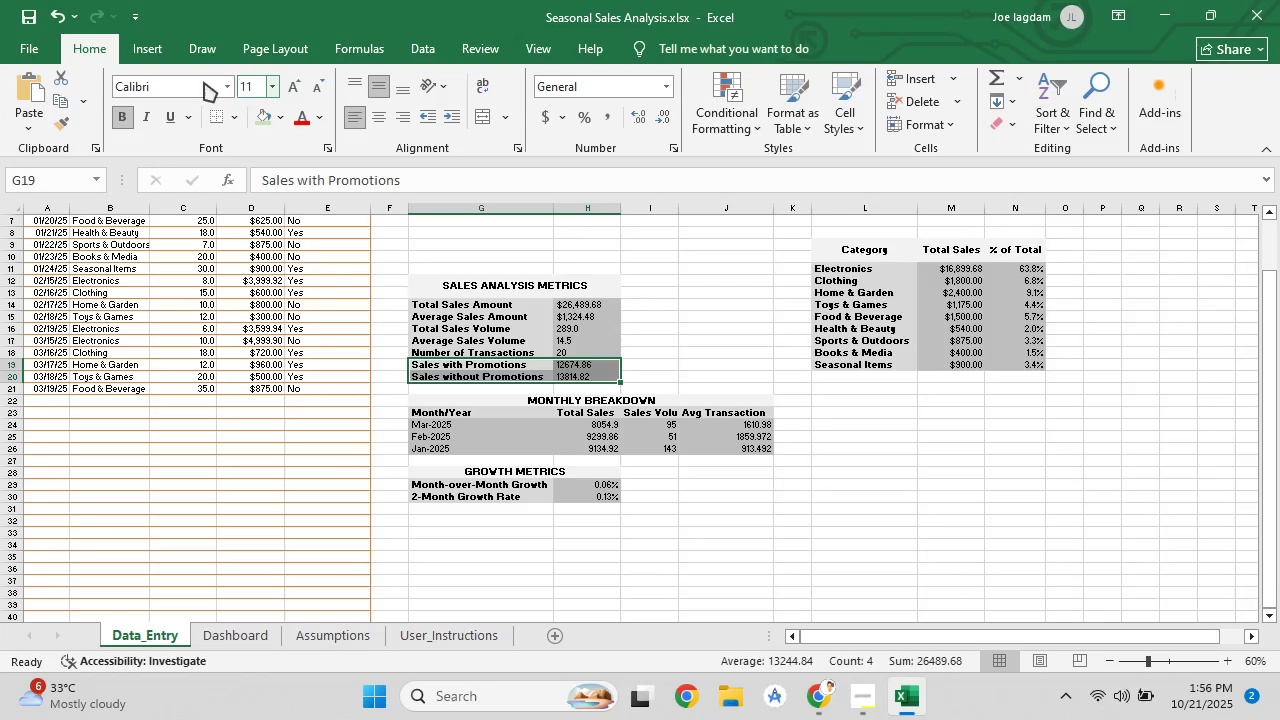 
left_click([143, 52])
 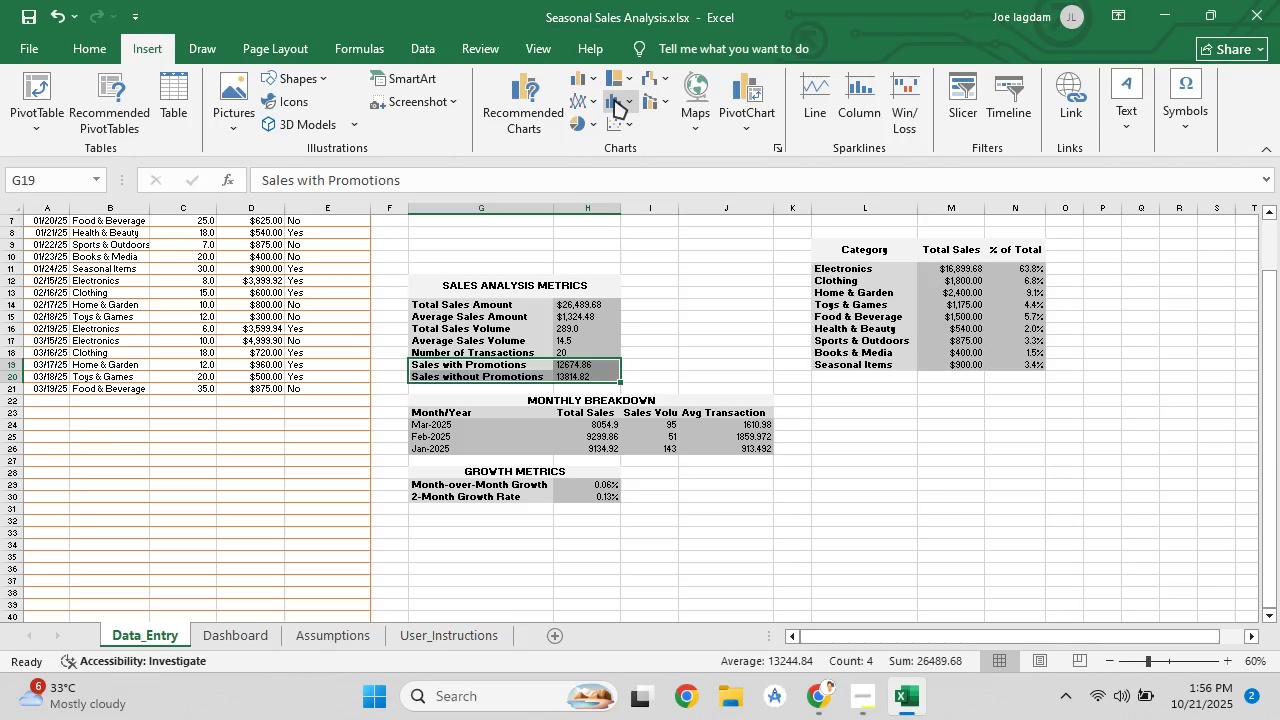 
mouse_move([602, 79])
 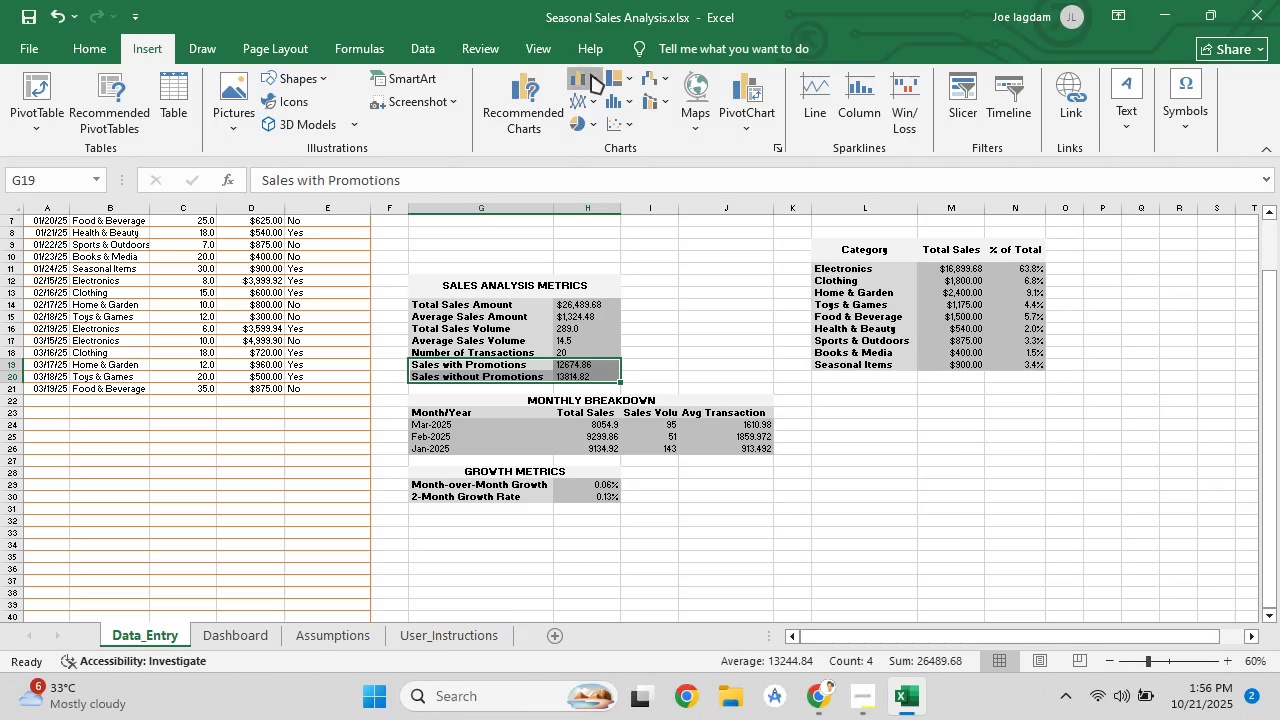 
left_click([591, 74])
 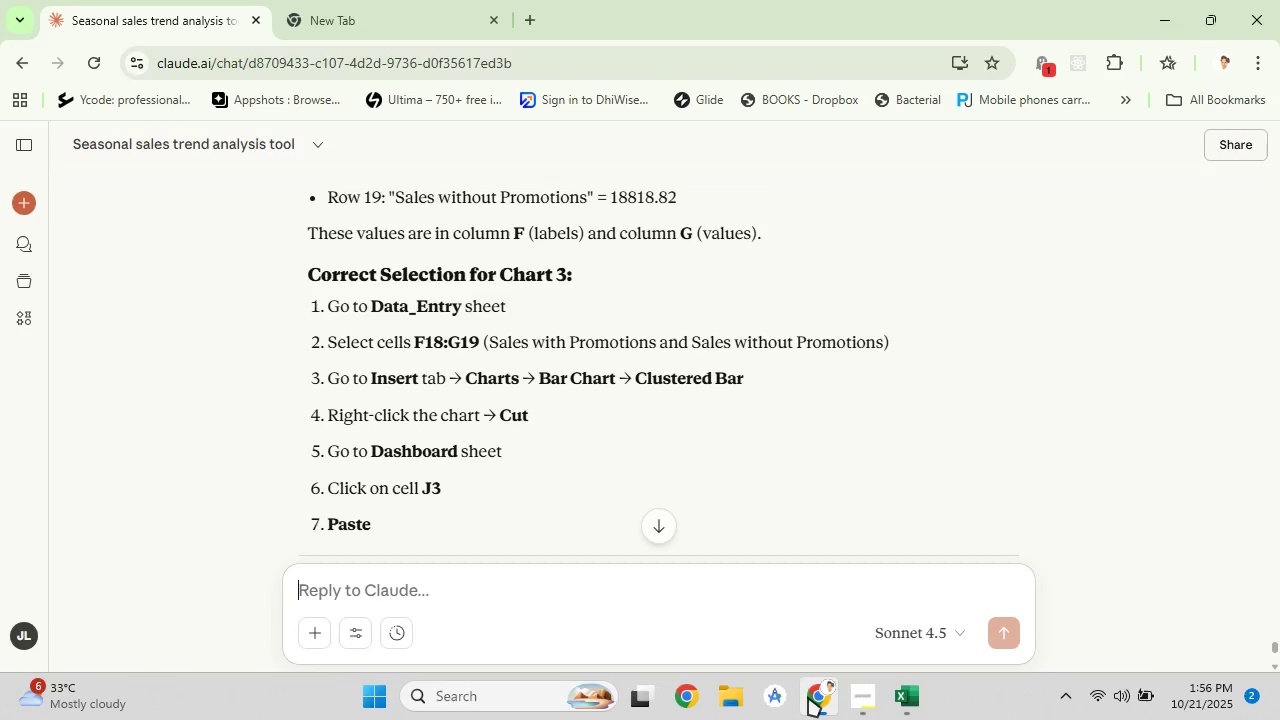 
left_click([808, 697])
 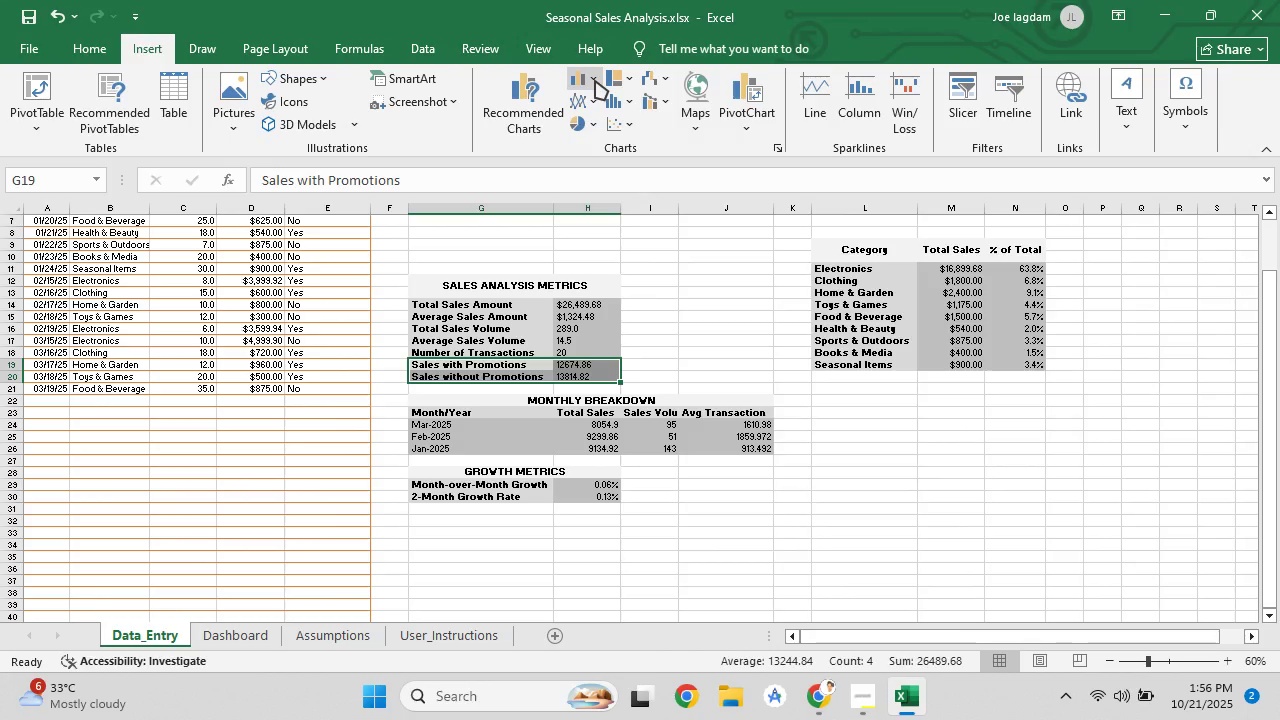 
left_click([595, 80])
 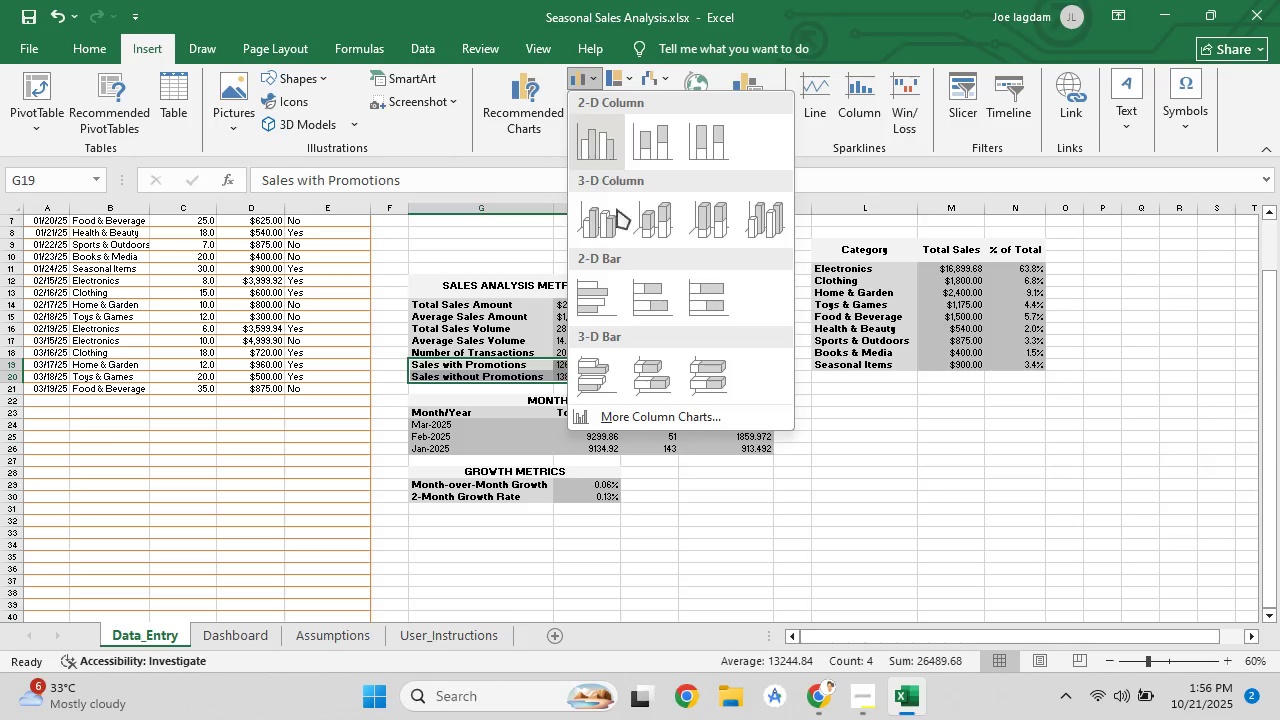 
scroll: coordinate [641, 319], scroll_direction: down, amount: 4.0
 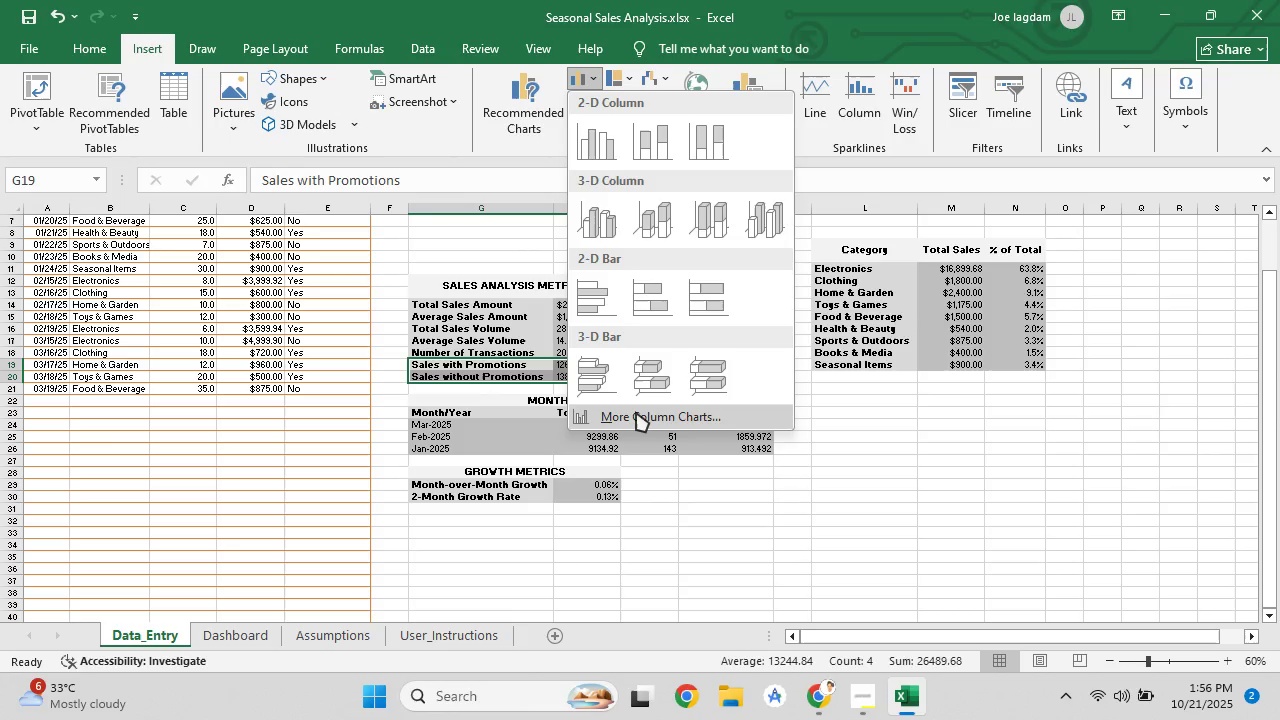 
left_click([636, 412])
 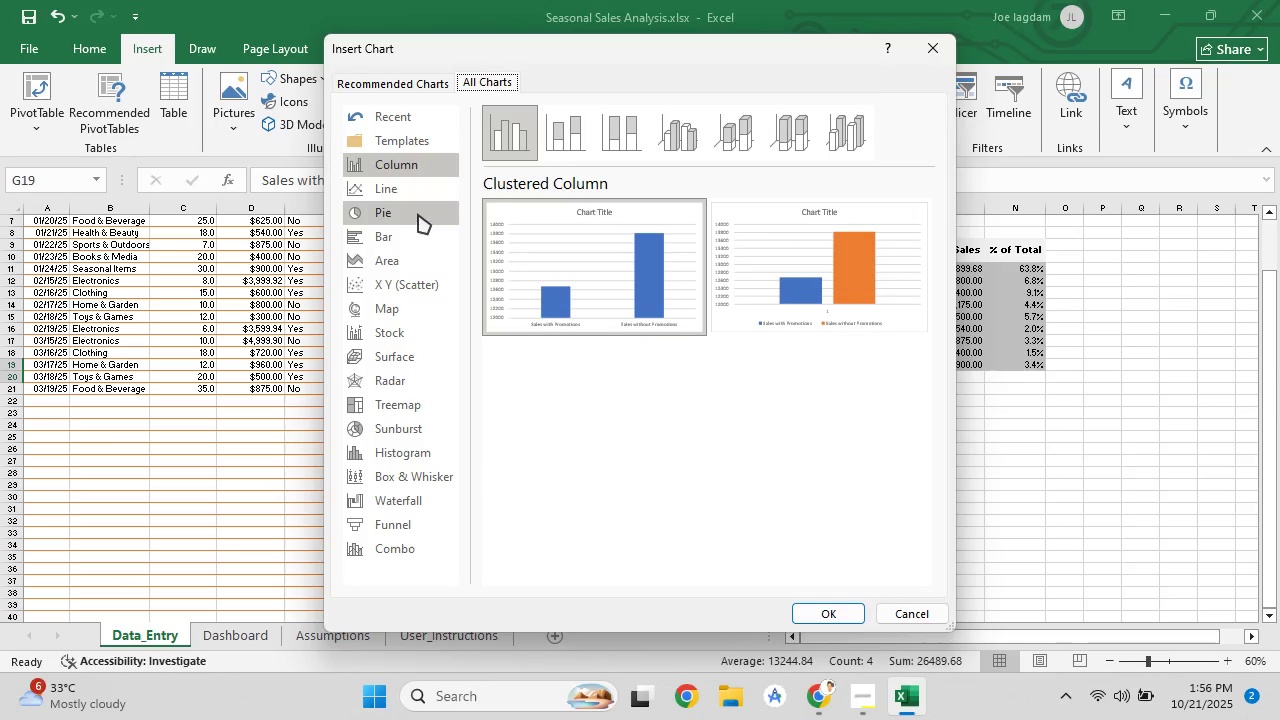 
left_click([405, 233])
 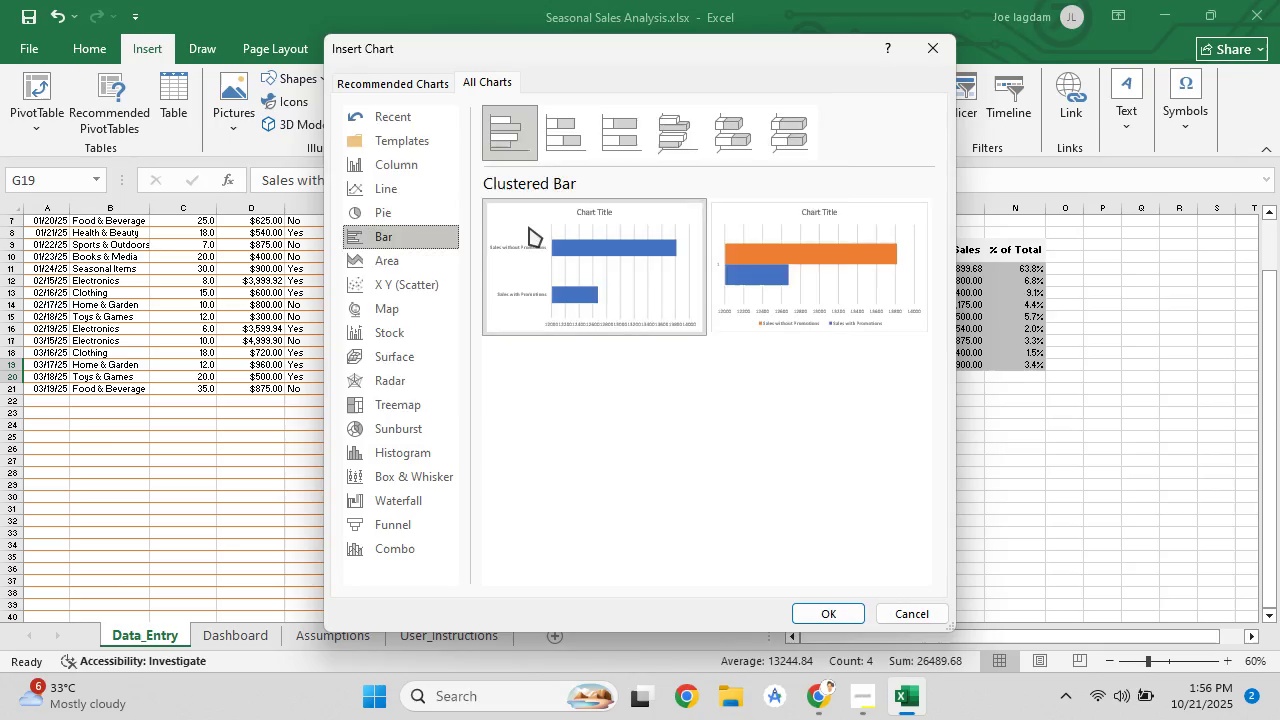 
mouse_move([608, 250])
 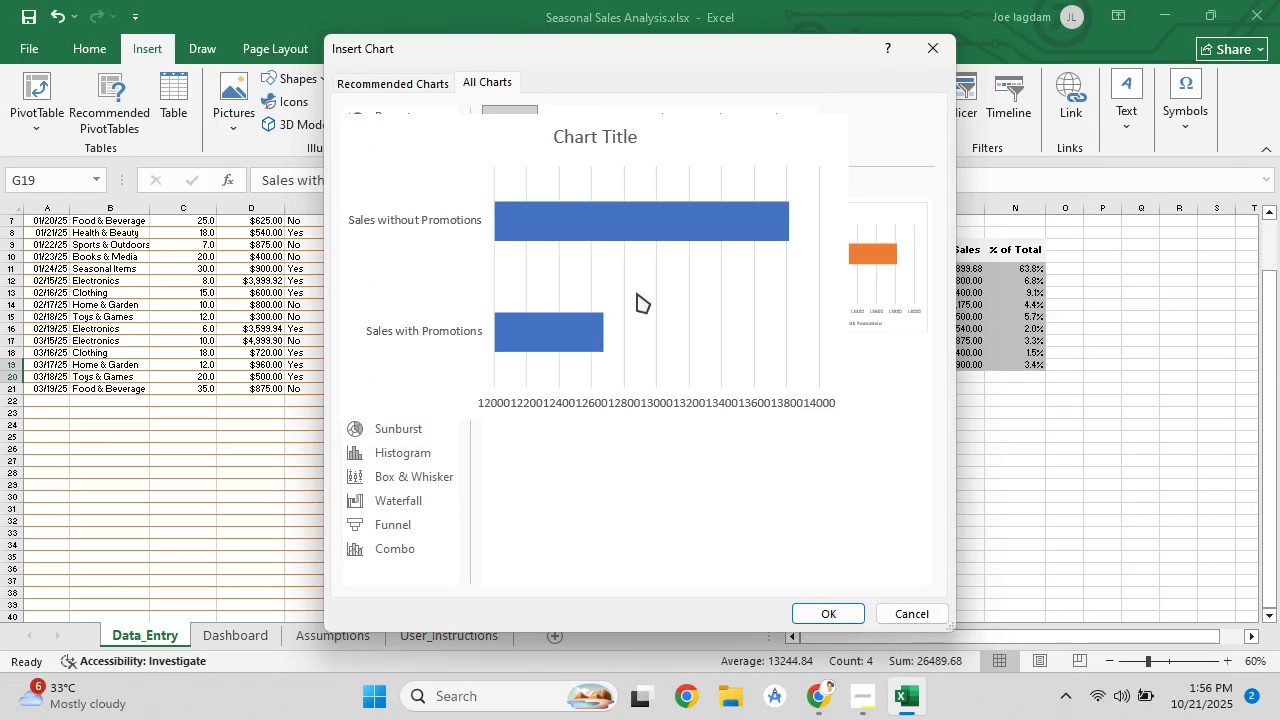 
left_click([859, 292])
 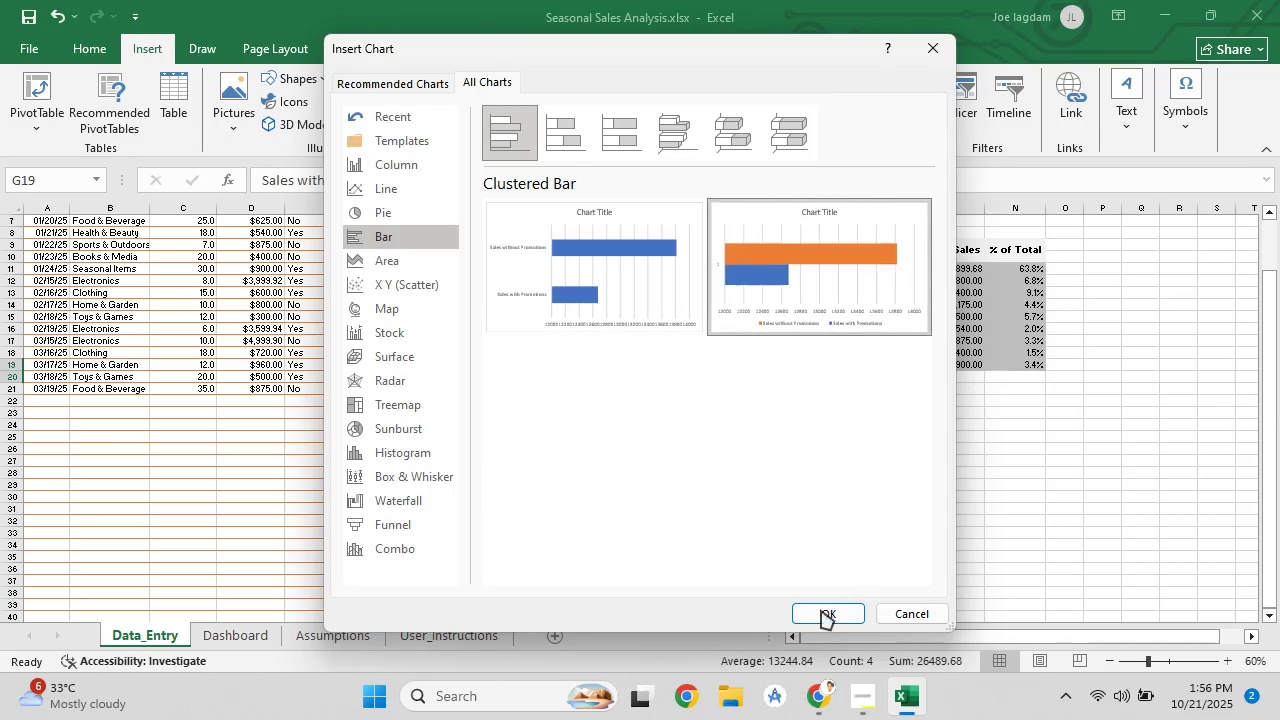 
left_click([826, 609])
 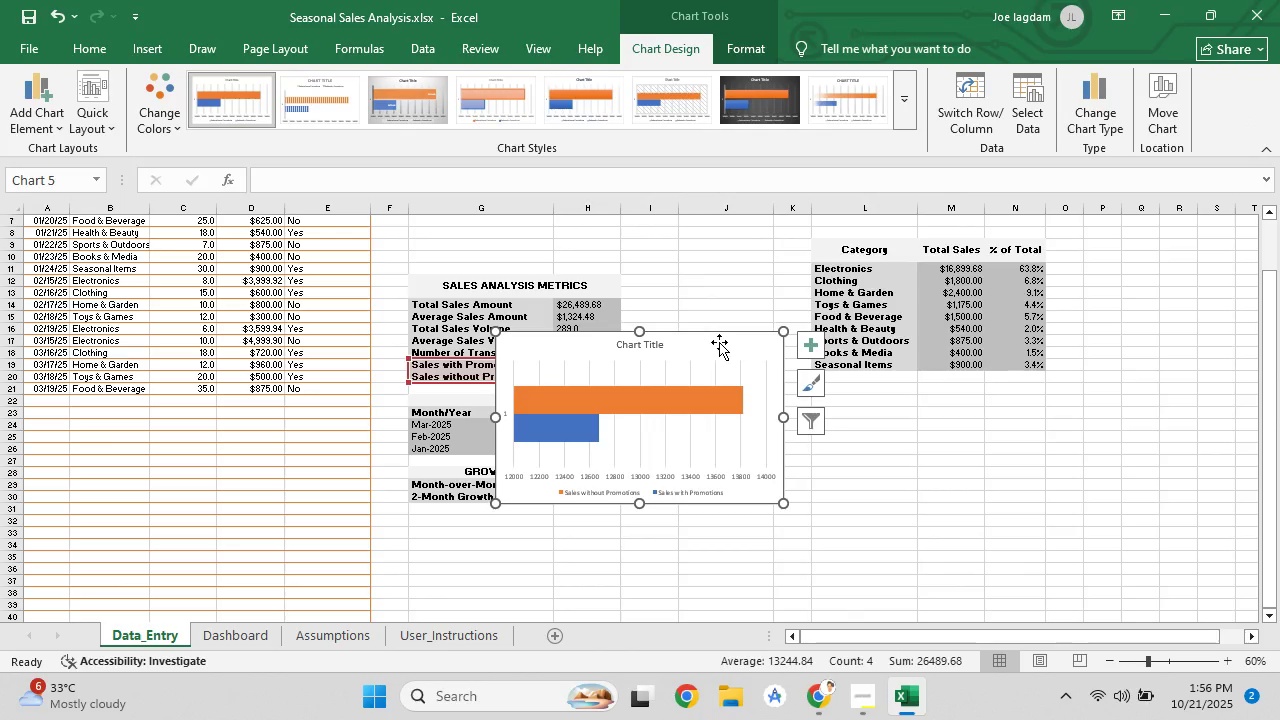 
right_click([719, 342])
 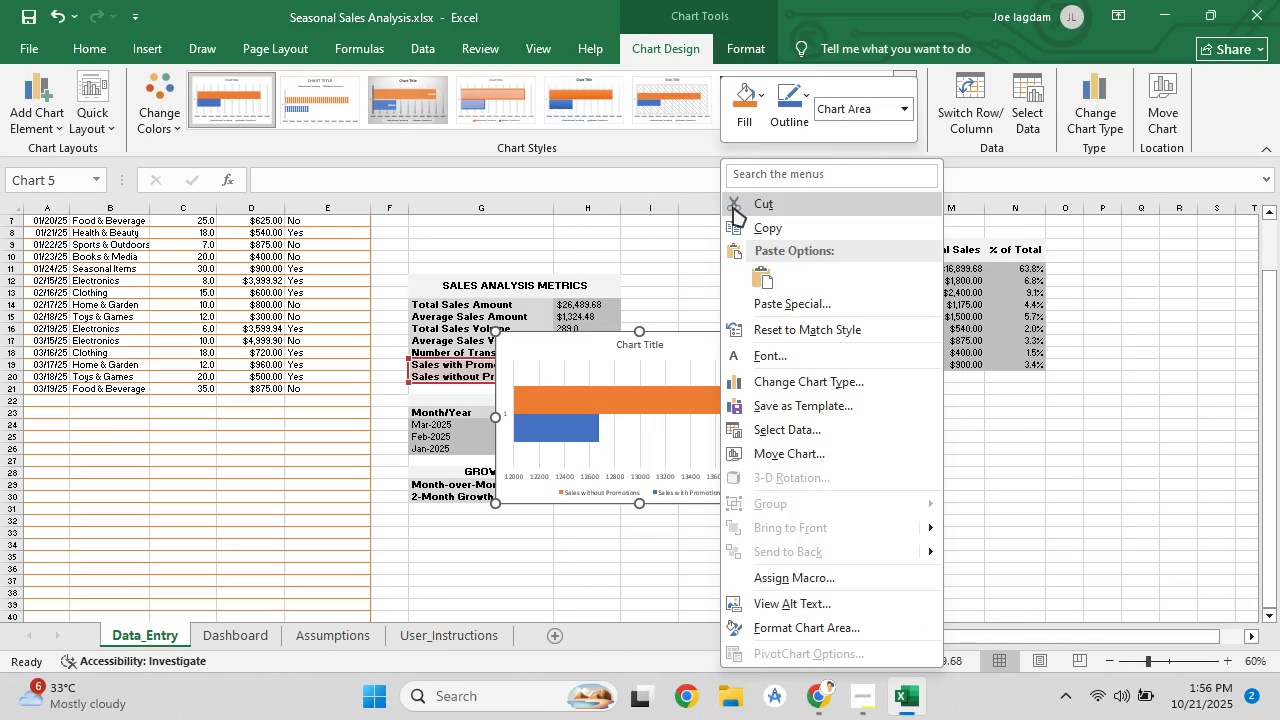 
left_click([733, 207])
 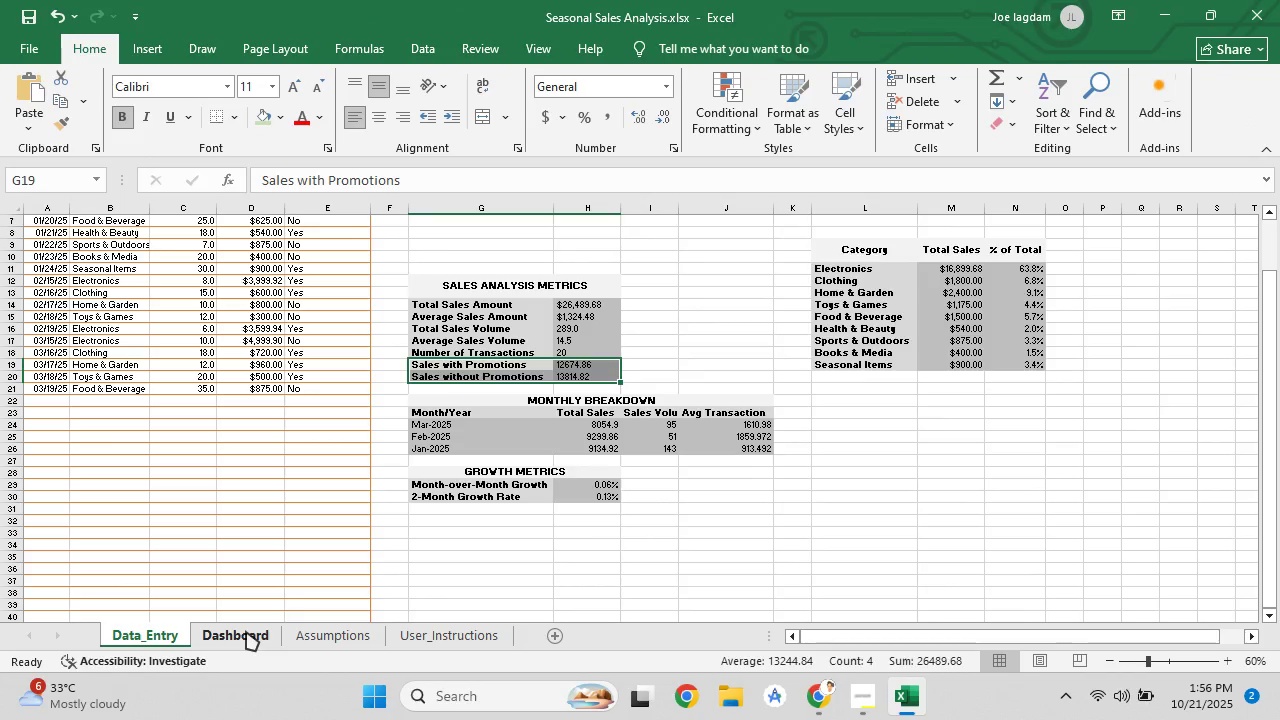 
left_click([246, 631])
 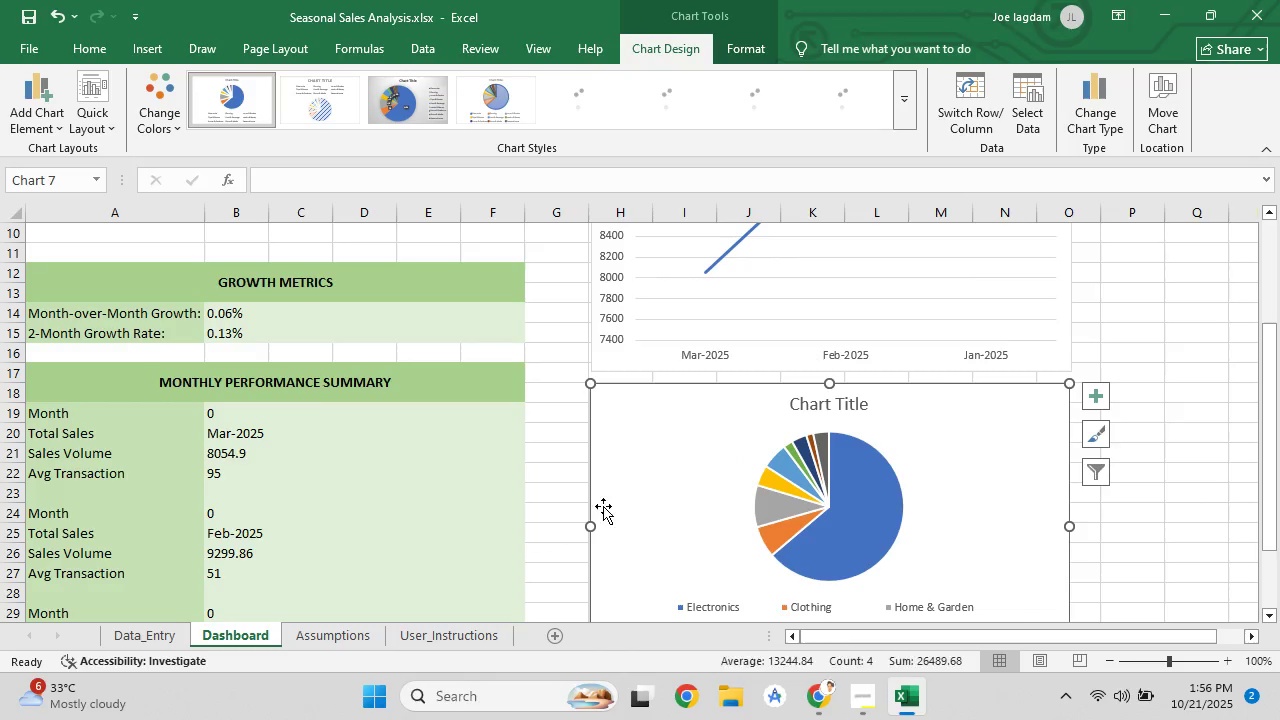 
scroll: coordinate [637, 475], scroll_direction: down, amount: 6.0
 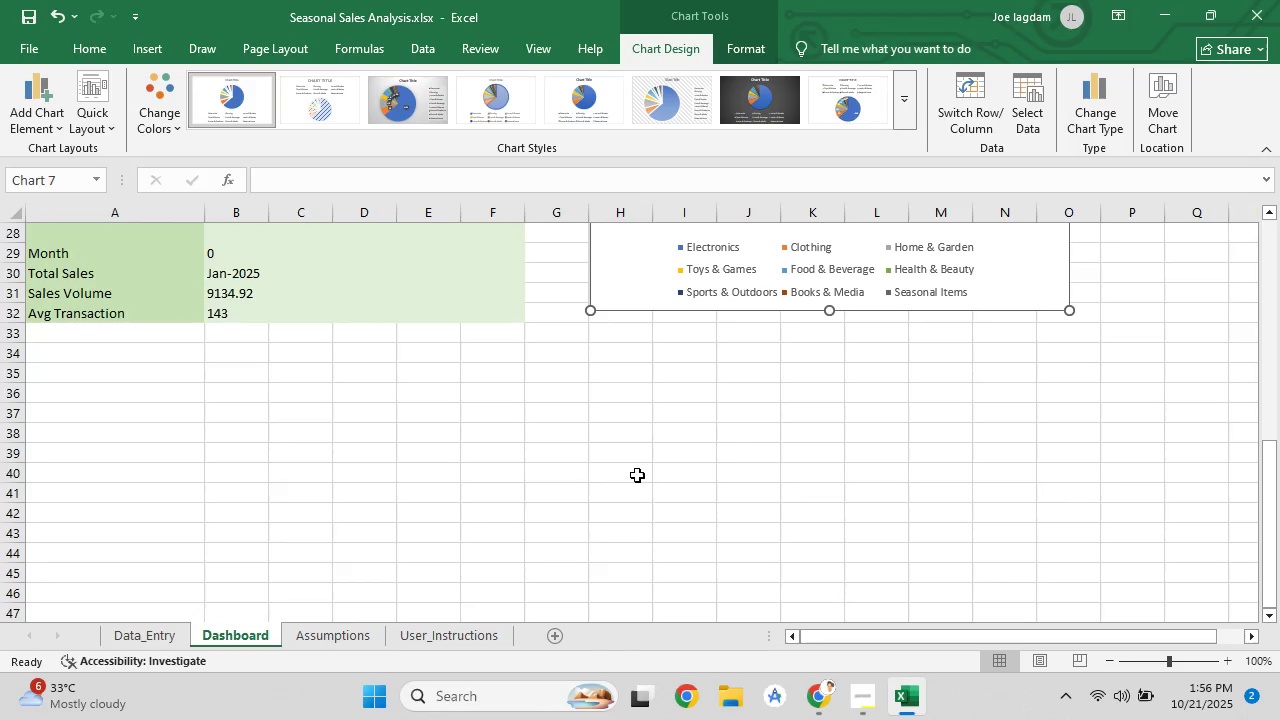 
right_click([637, 475])
 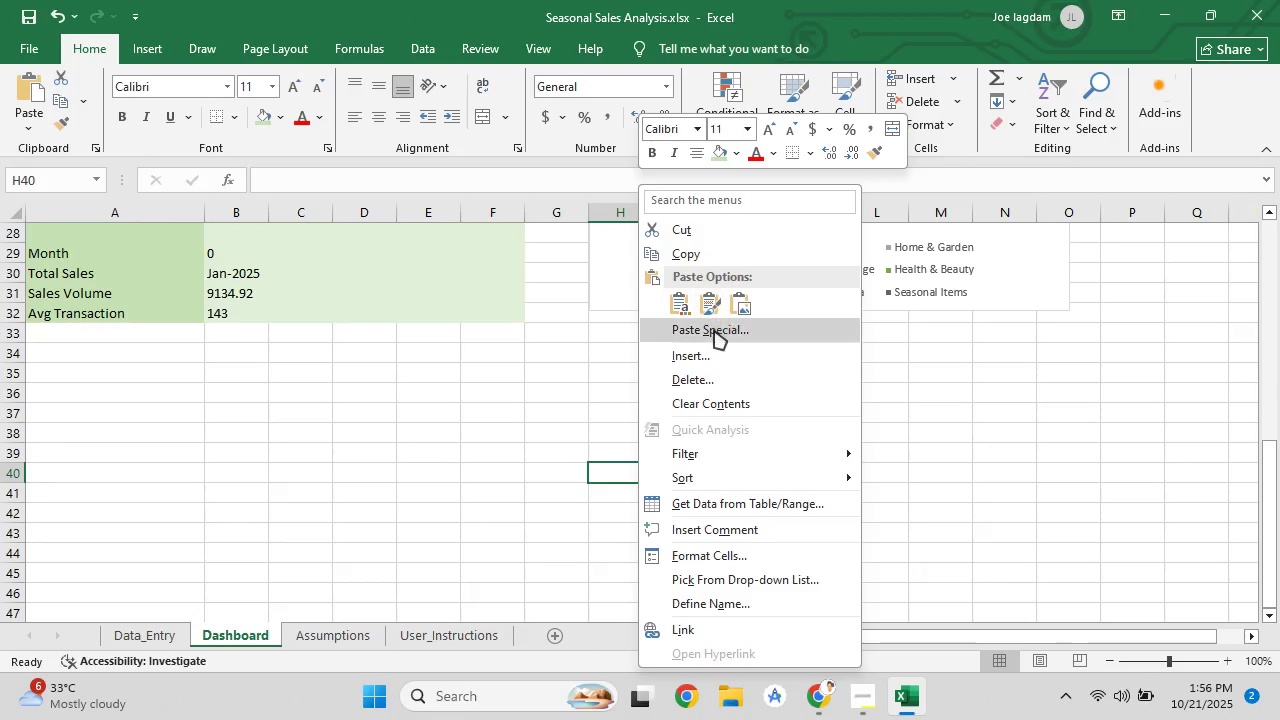 
left_click([586, 392])
 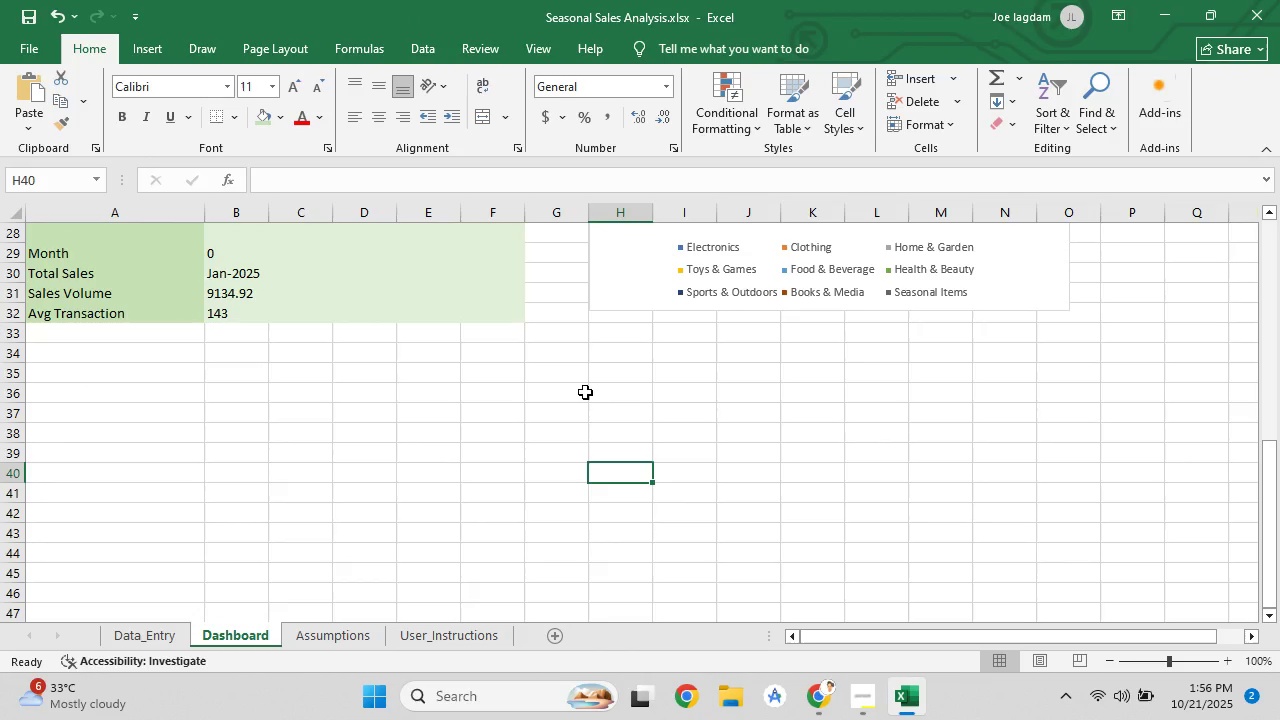 
key(Control+V)
 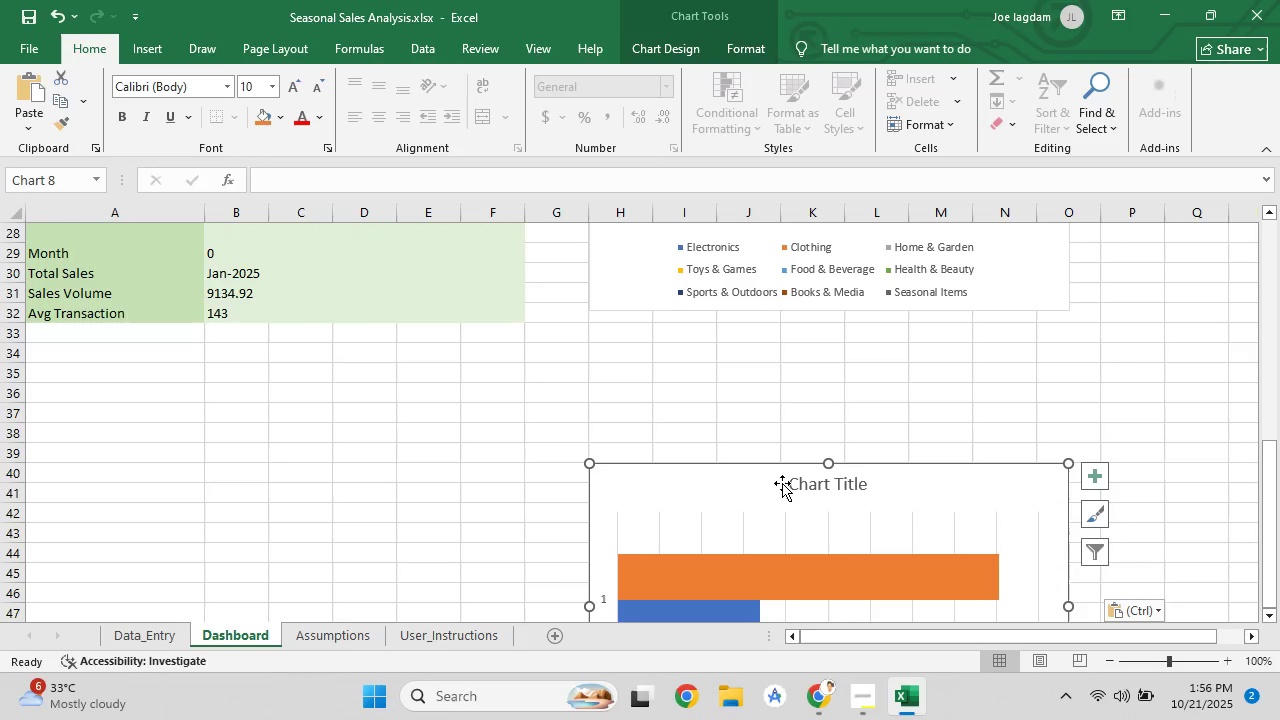 
left_click_drag(start_coordinate=[748, 485], to_coordinate=[748, 365])
 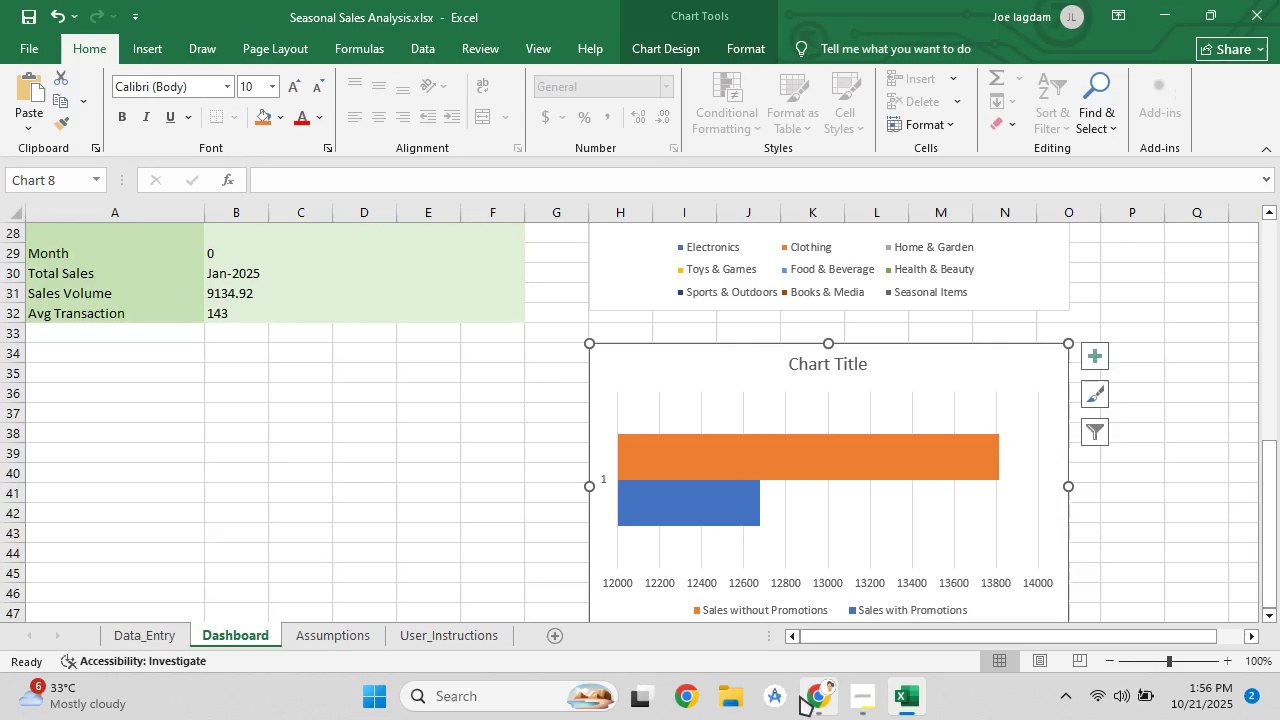 
left_click([800, 696])
 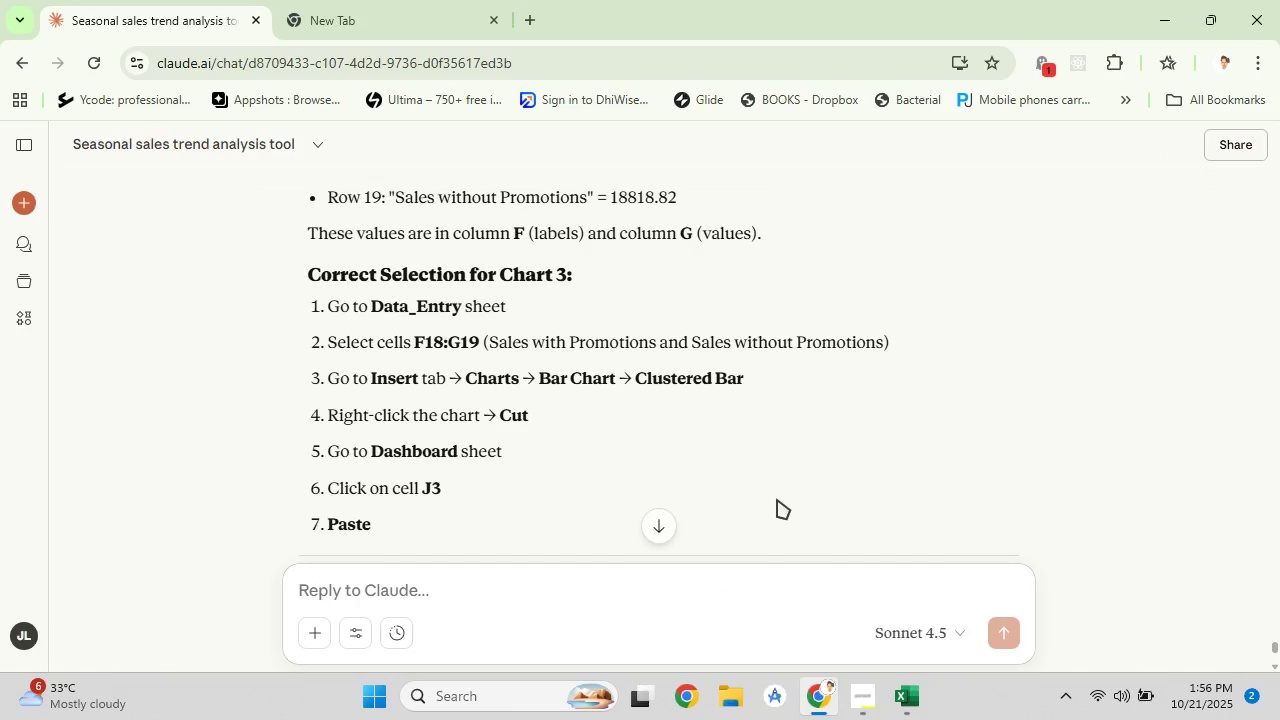 
scroll: coordinate [680, 417], scroll_direction: down, amount: 6.0
 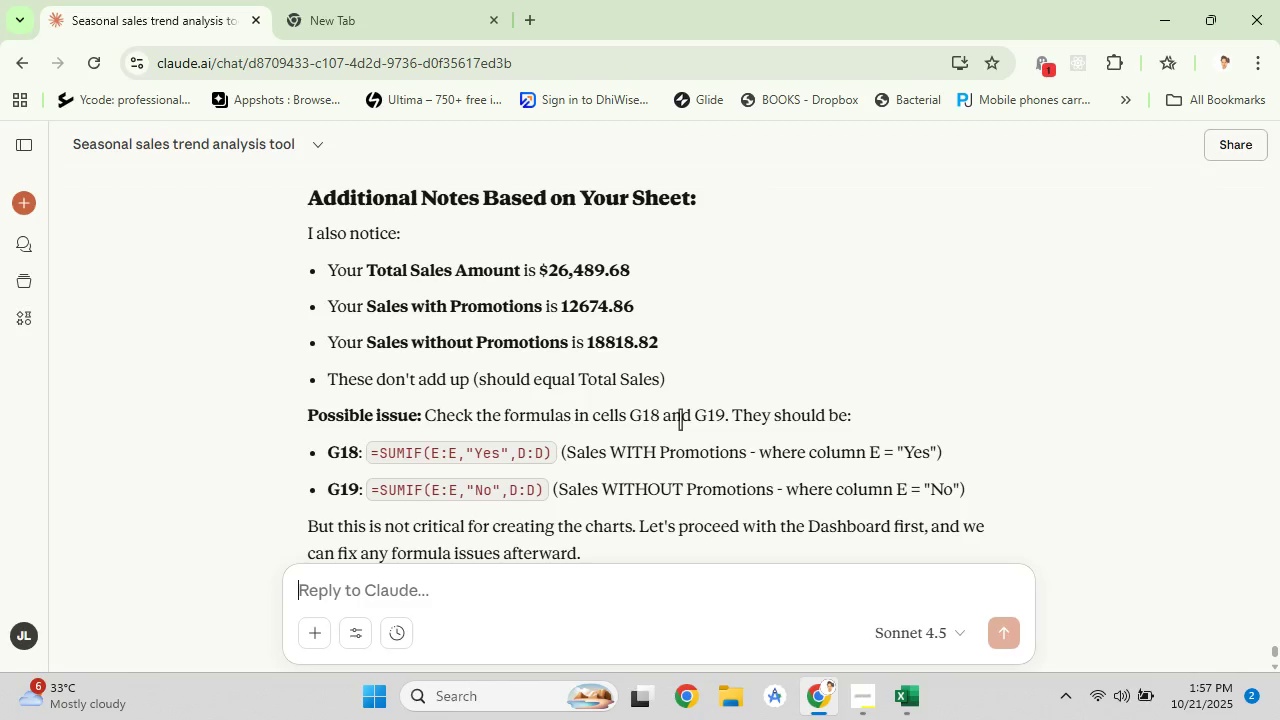 
wait(11.71)
 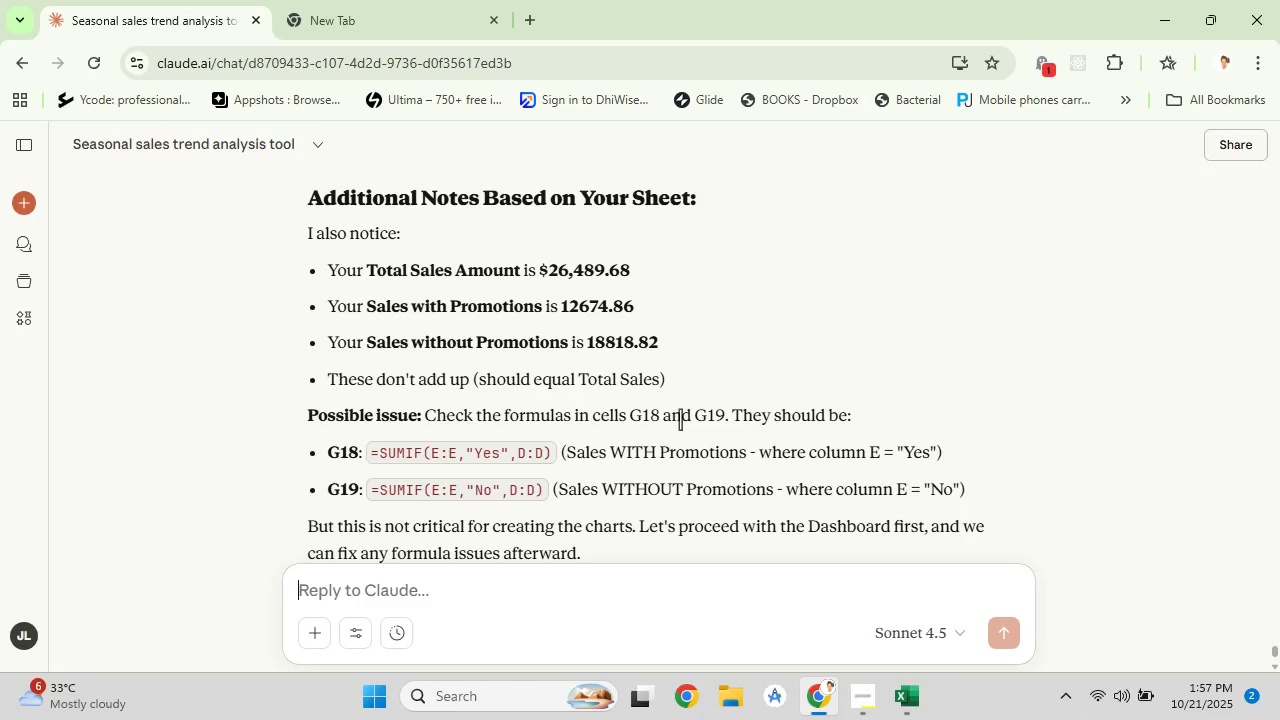 
scroll: coordinate [680, 419], scroll_direction: down, amount: 3.0
 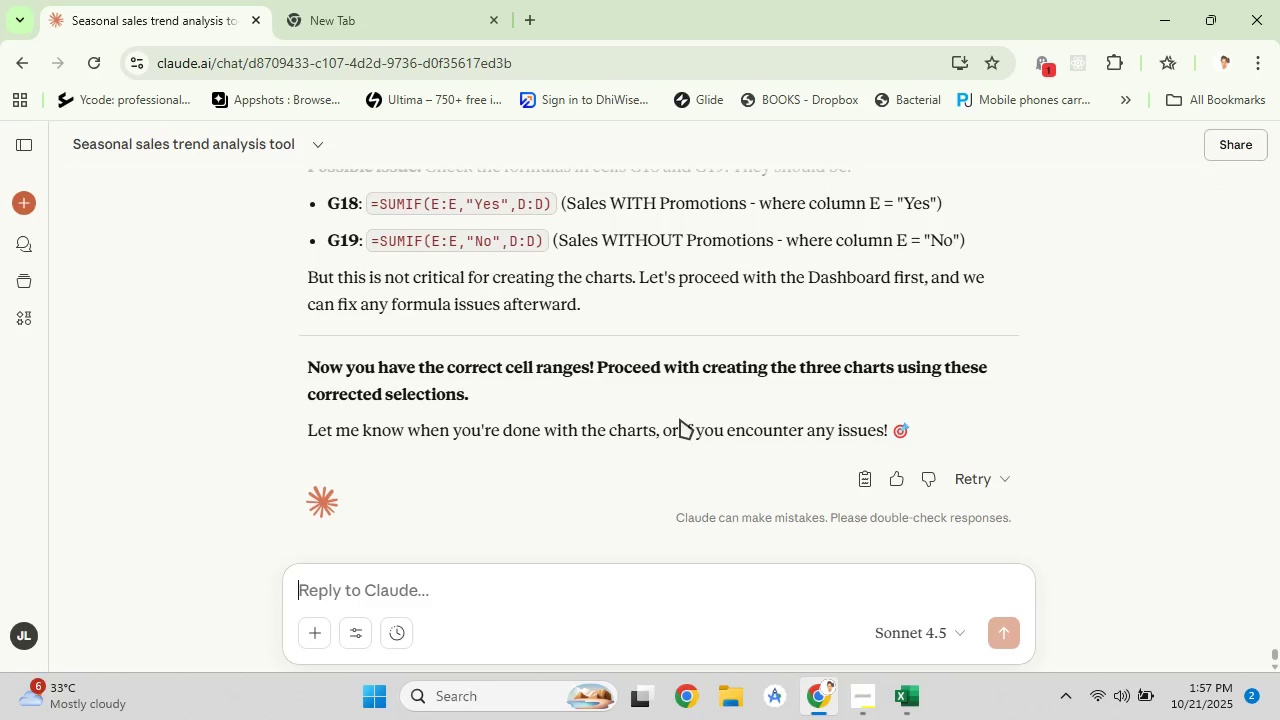 
left_click([579, 590])
 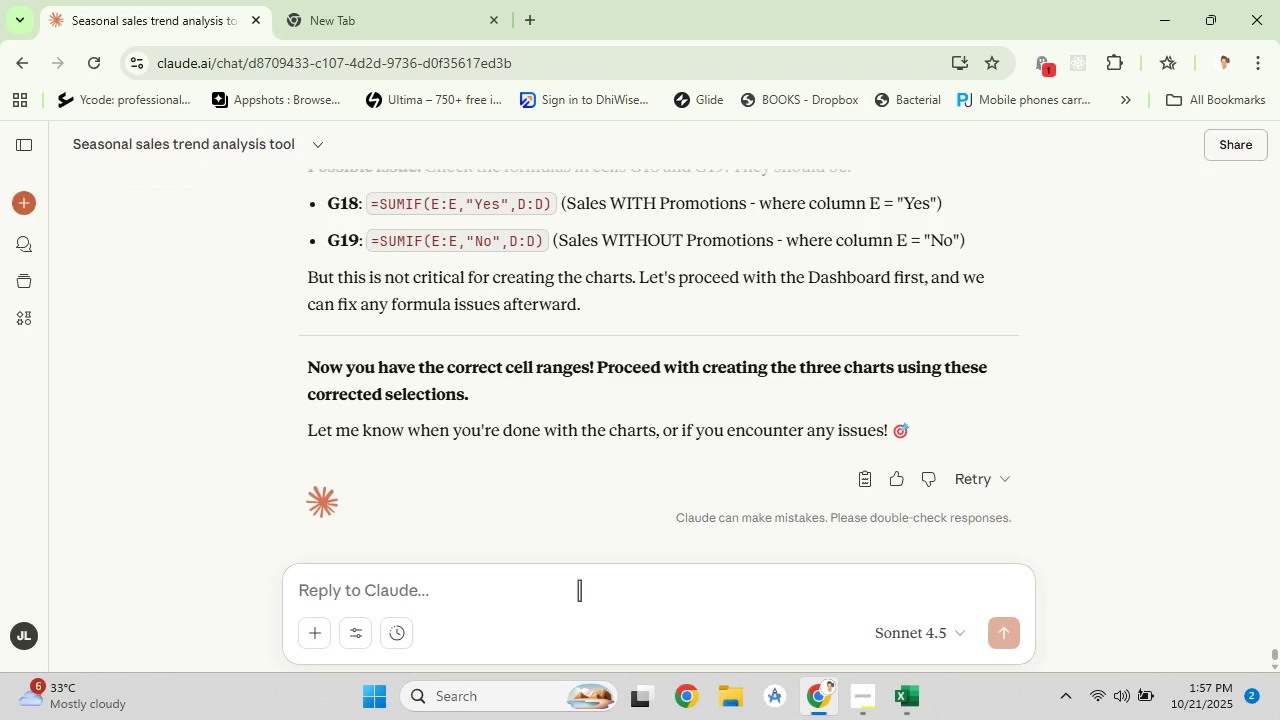 
type(Done)
 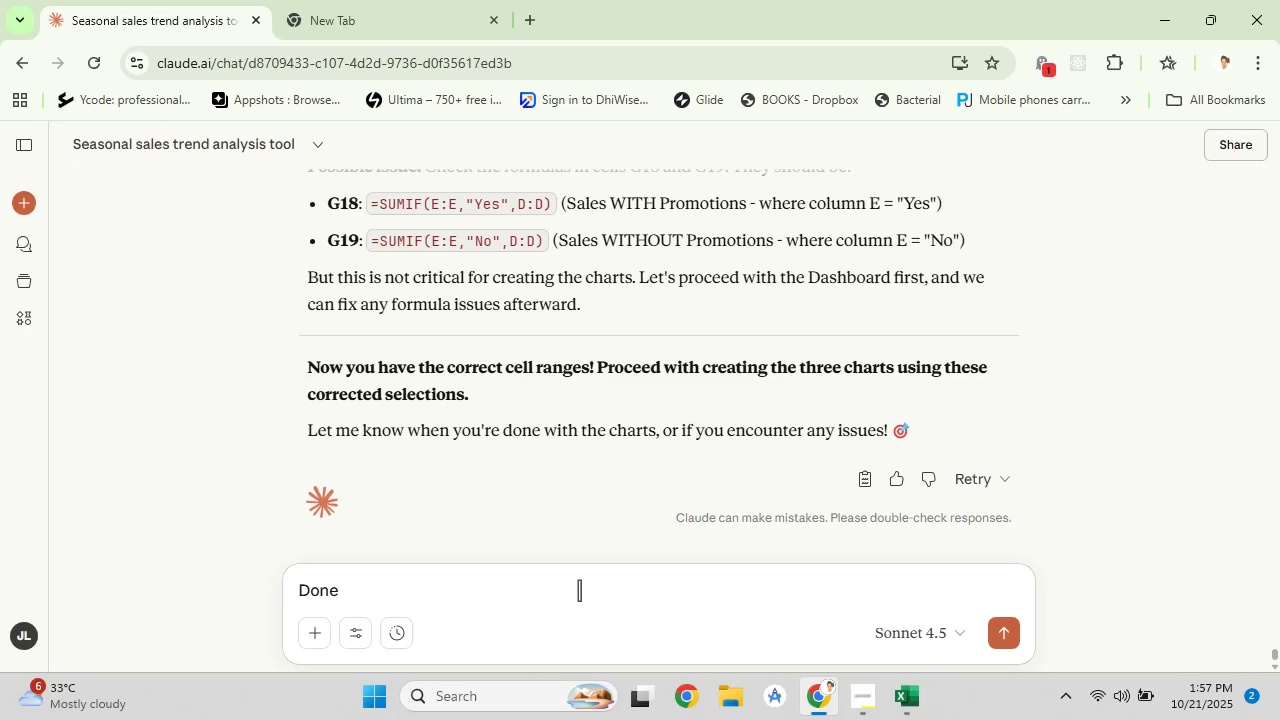 
key(Enter)
 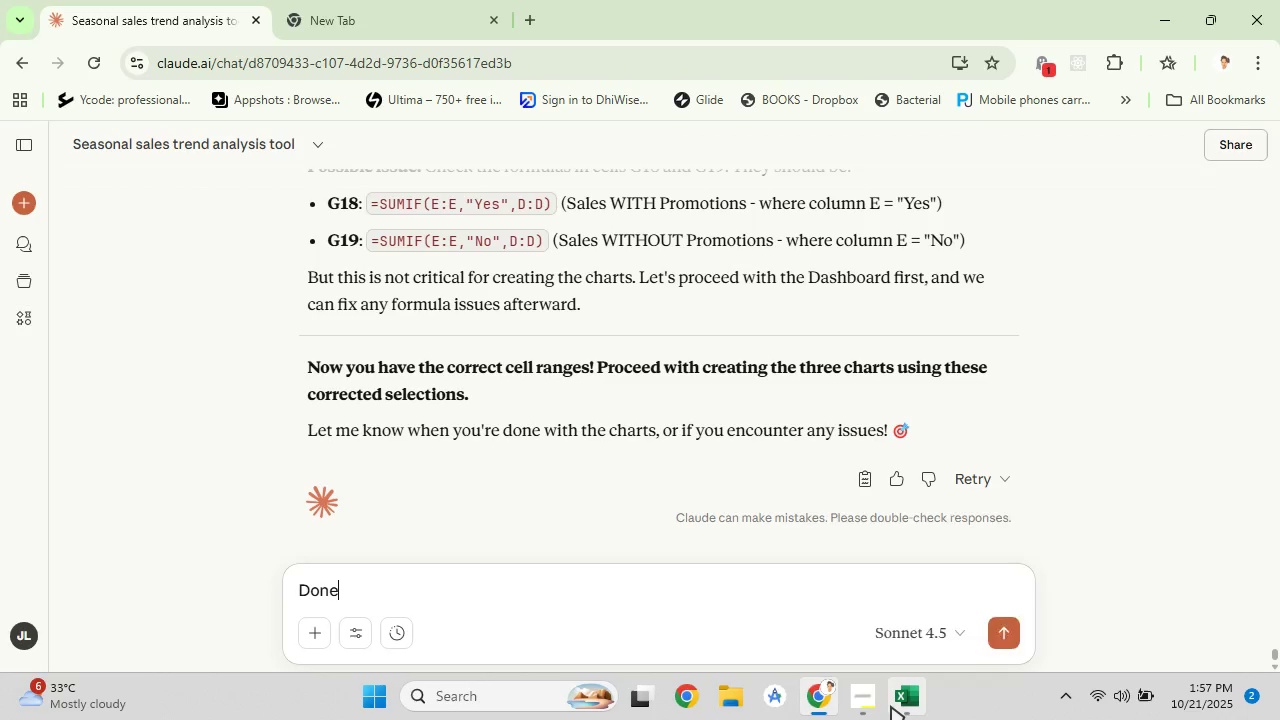 
scroll: coordinate [674, 414], scroll_direction: up, amount: 22.0
 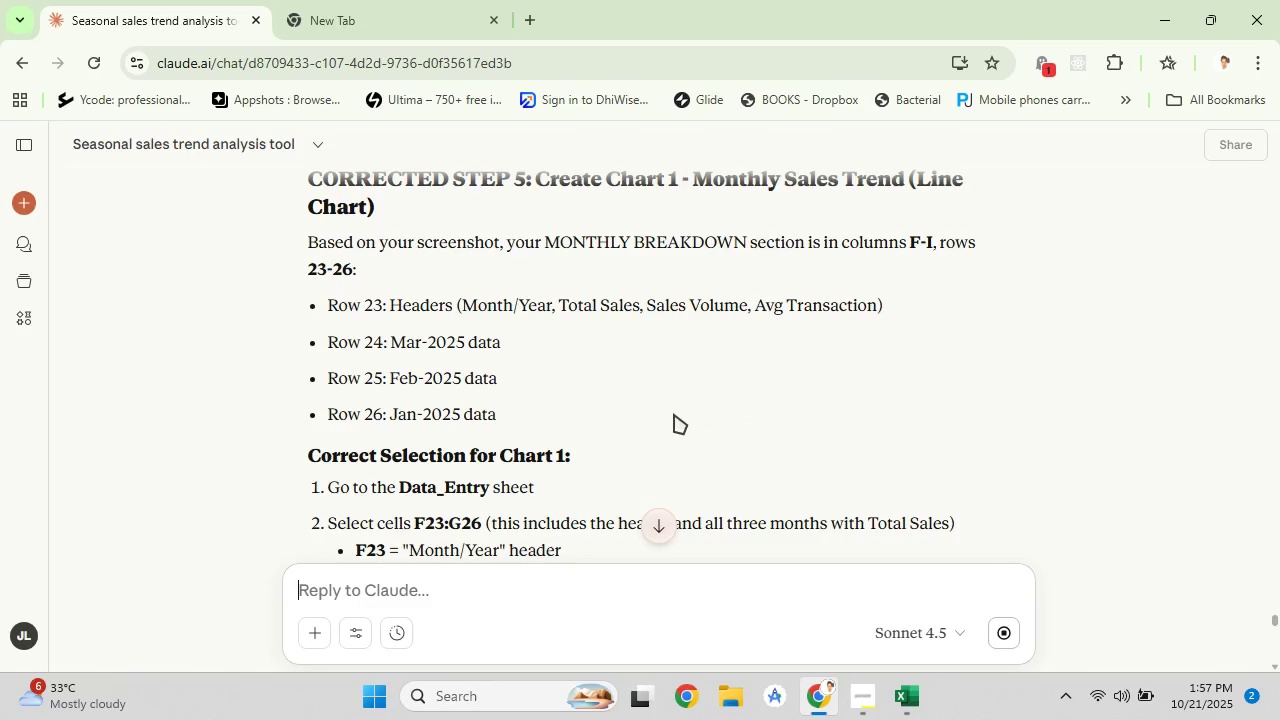 
scroll: coordinate [673, 414], scroll_direction: down, amount: 1.0
 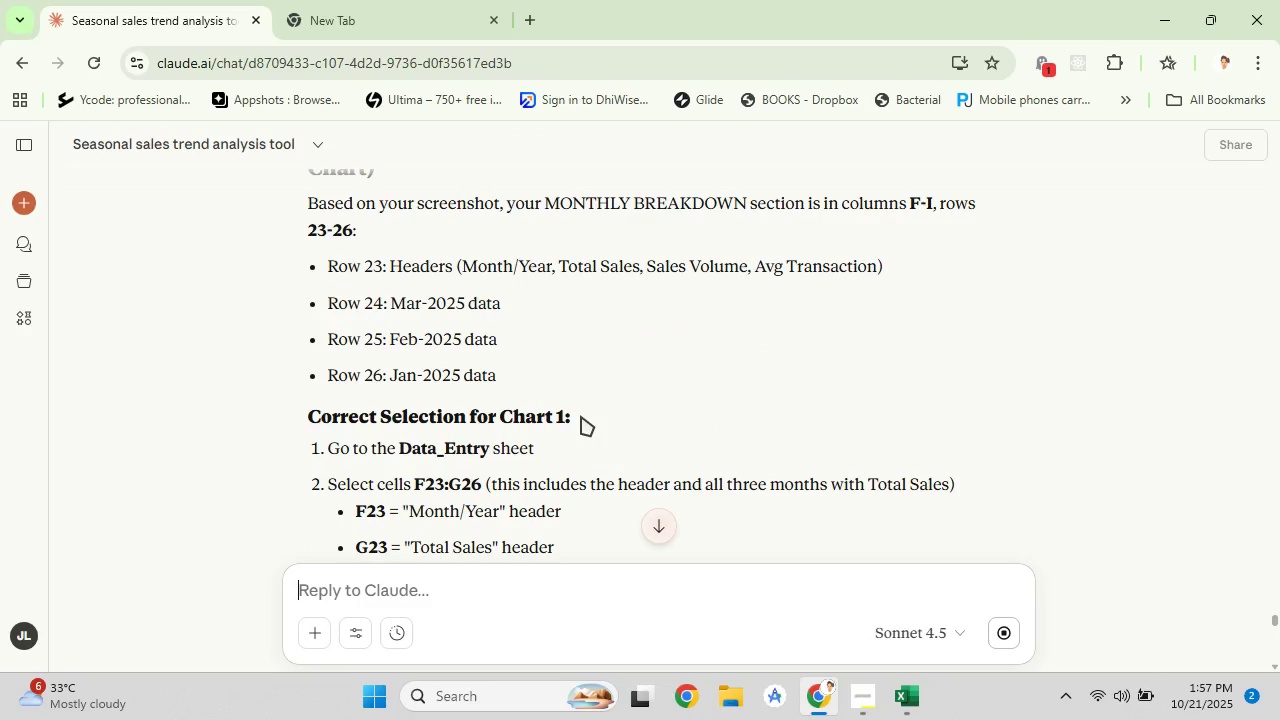 
scroll: coordinate [581, 416], scroll_direction: up, amount: 2.0
 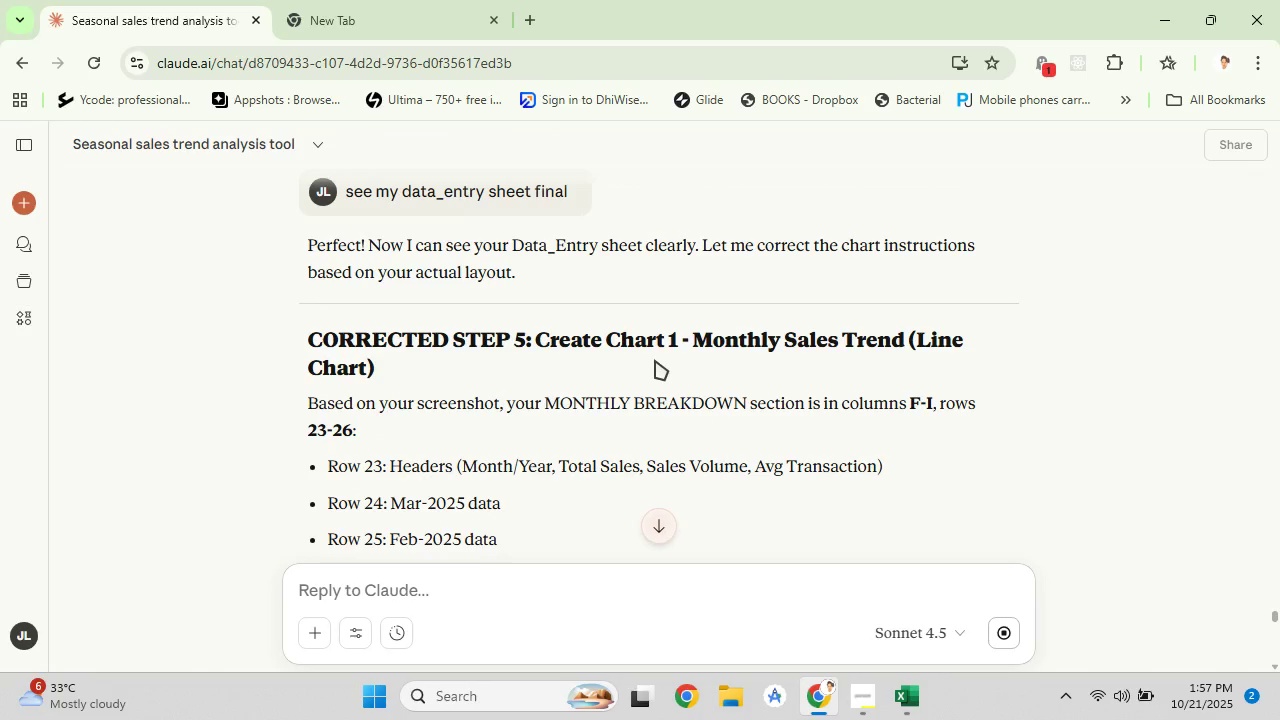 
left_click_drag(start_coordinate=[693, 336], to_coordinate=[900, 336])
 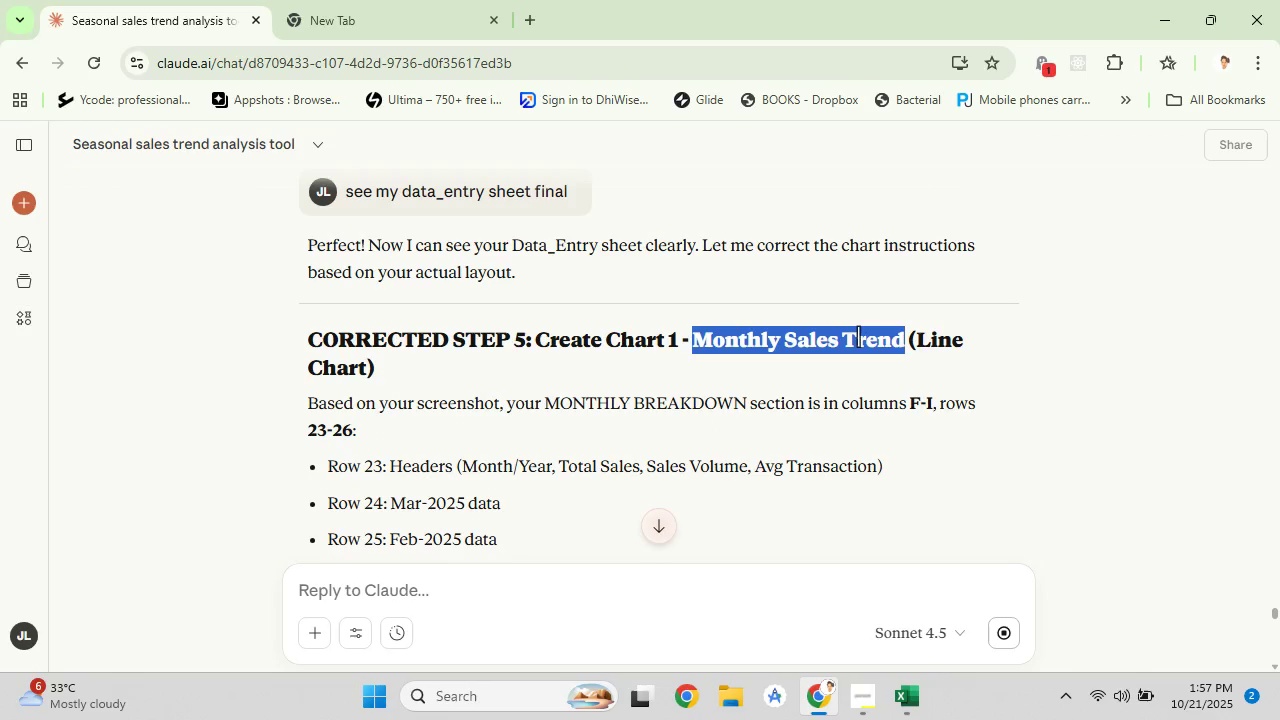 
right_click([858, 336])
 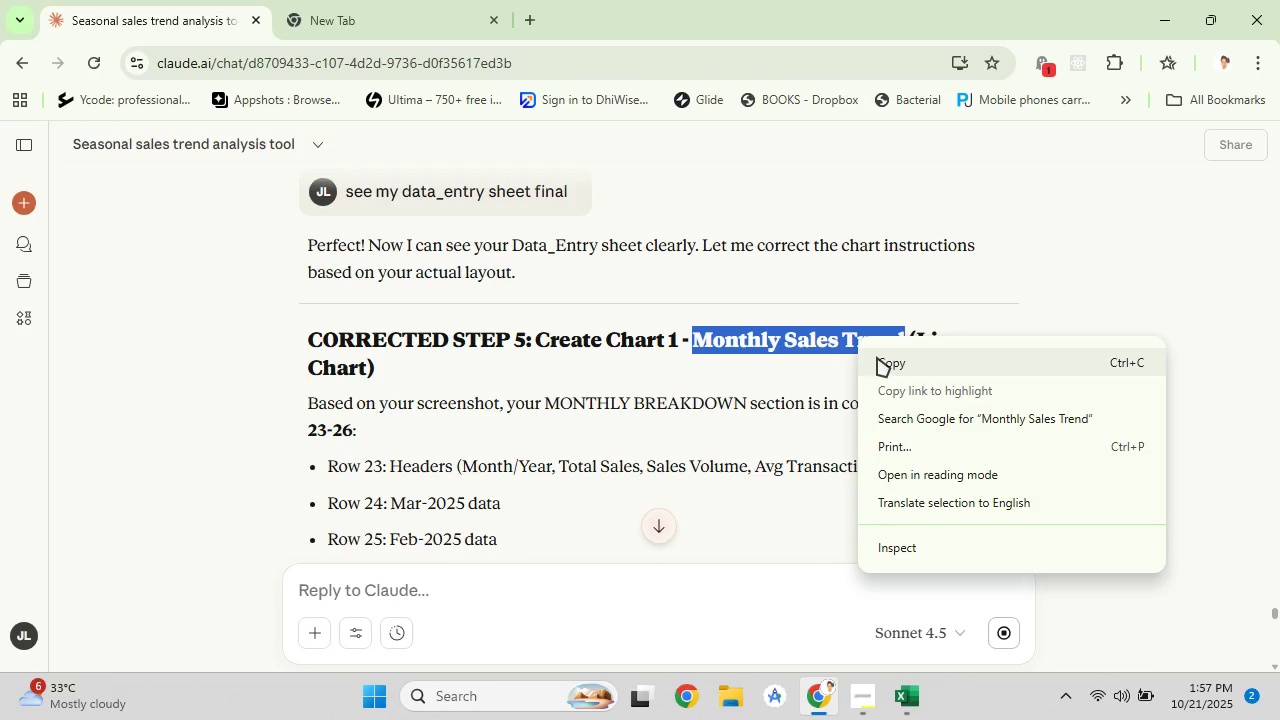 
left_click([877, 357])
 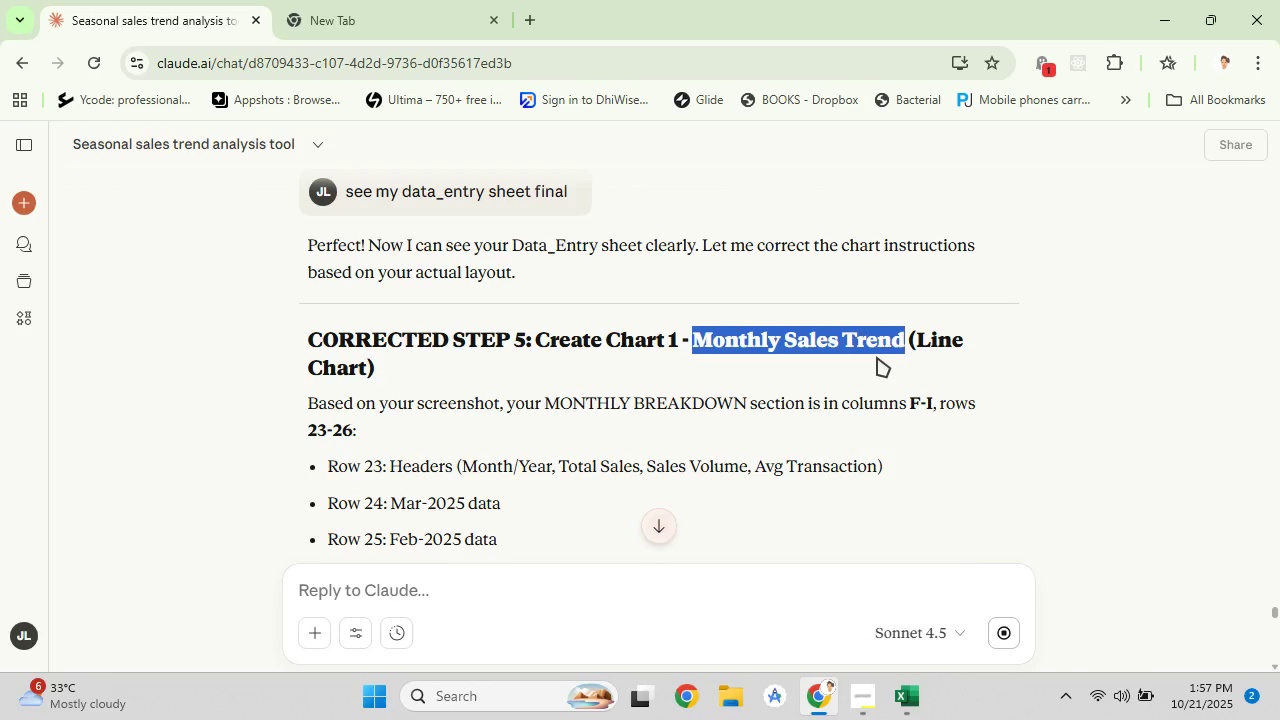 
left_click([924, 718])
 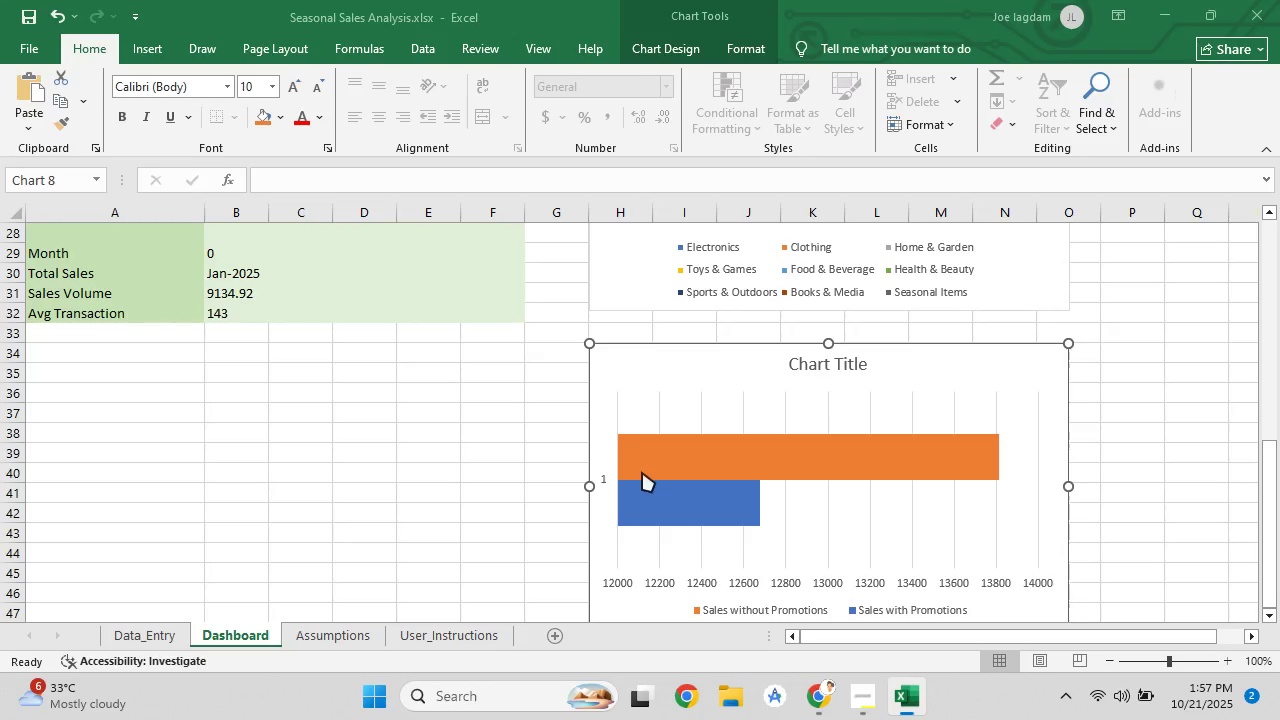 
scroll: coordinate [757, 418], scroll_direction: up, amount: 14.0
 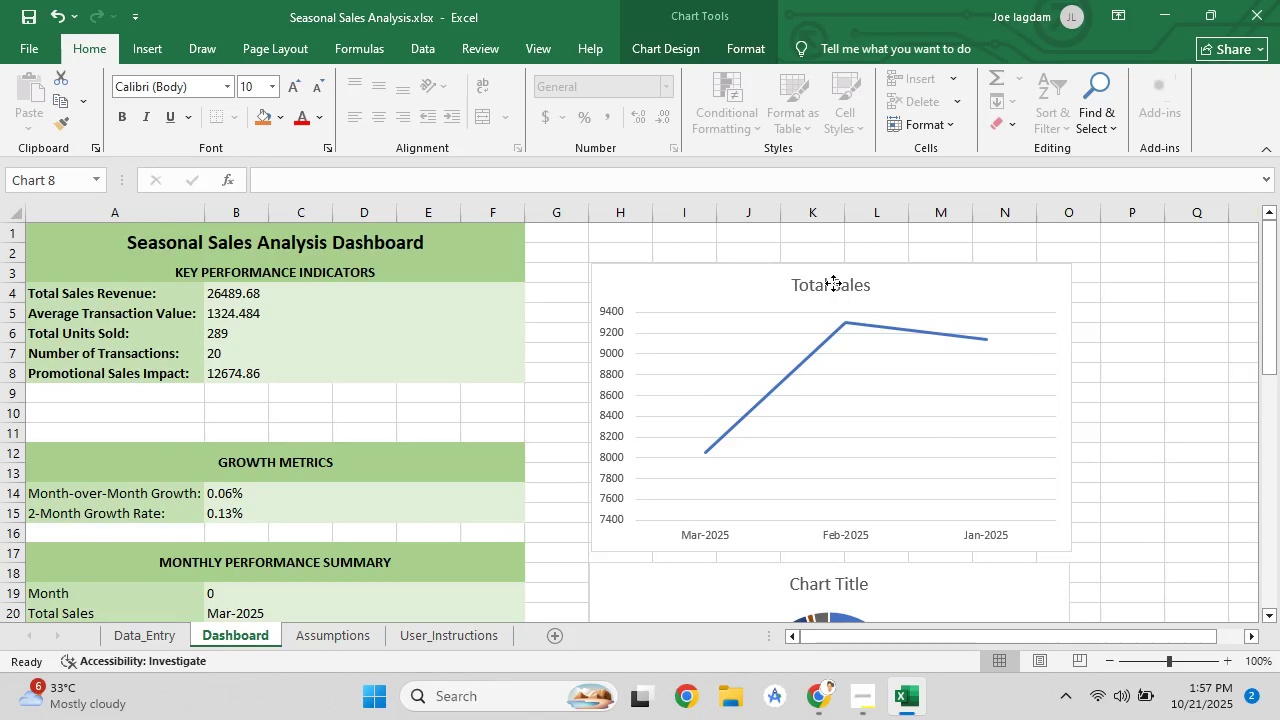 
double_click([833, 283])
 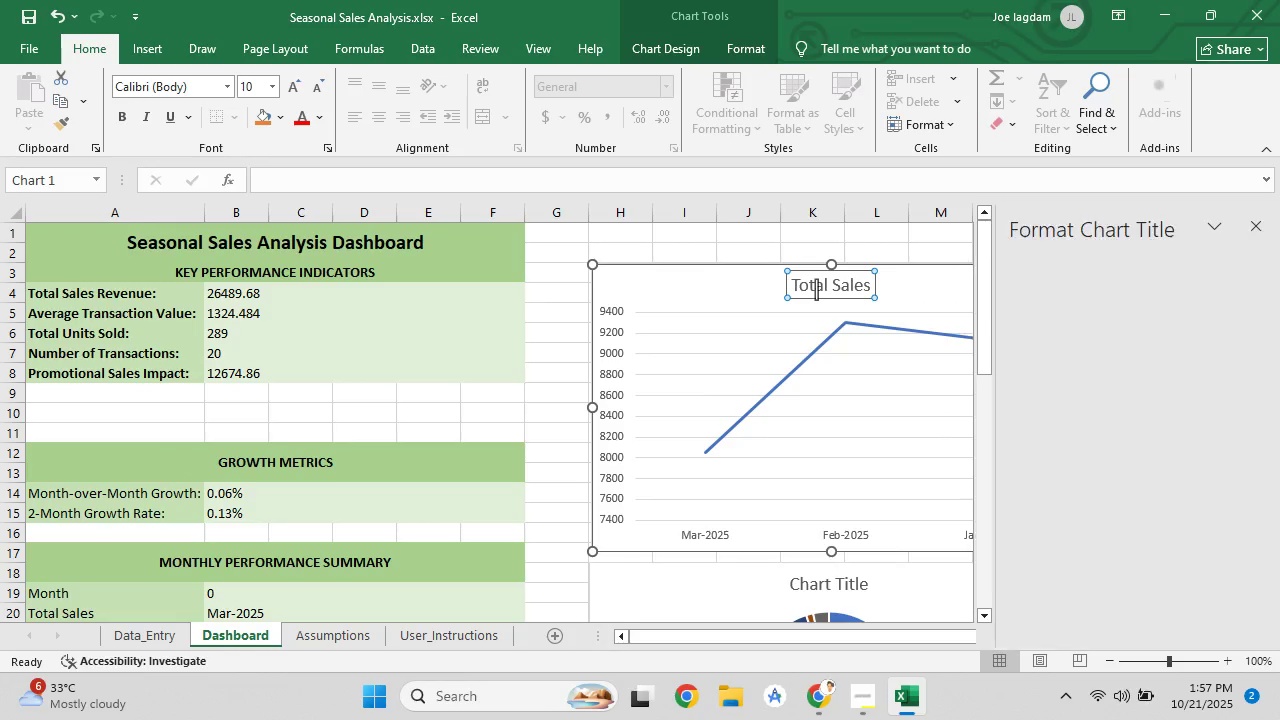 
key(Control+ControlLeft)
 